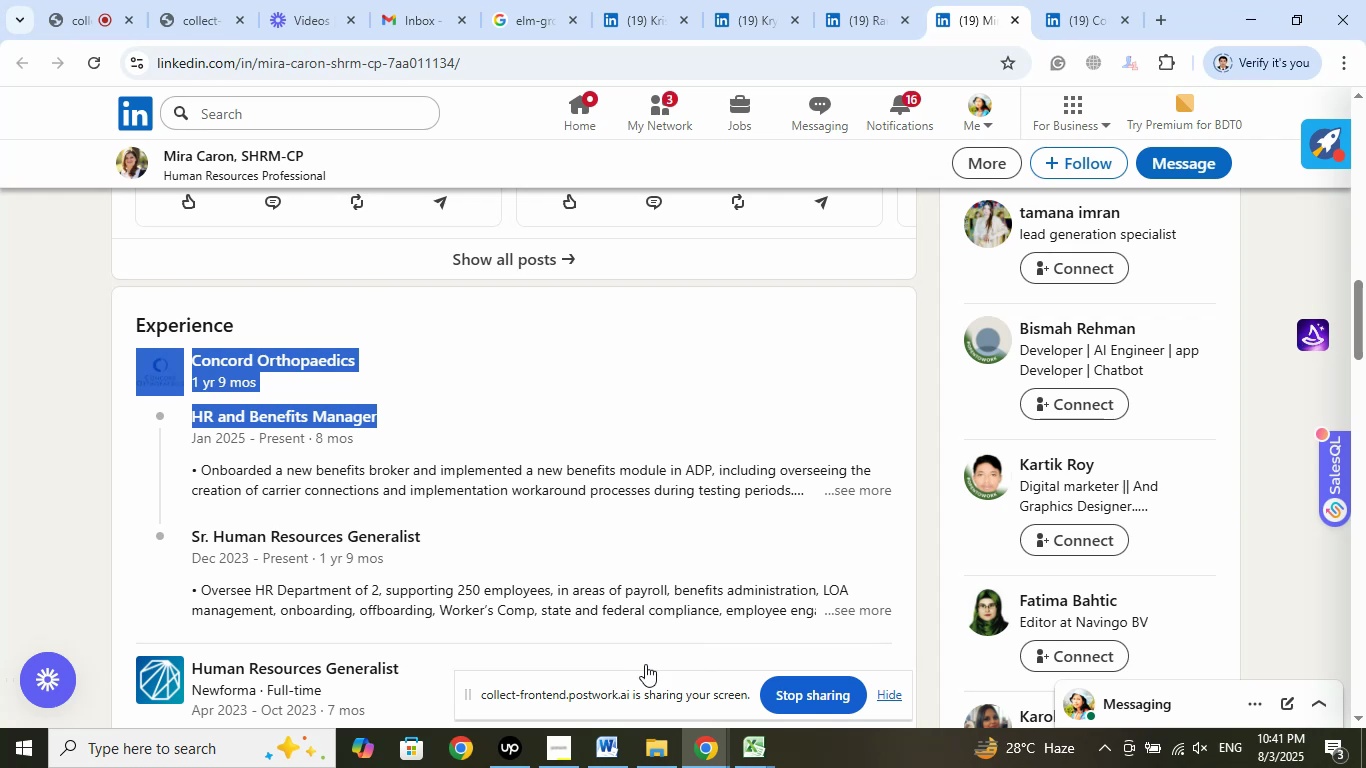 
left_click([1061, 29])
 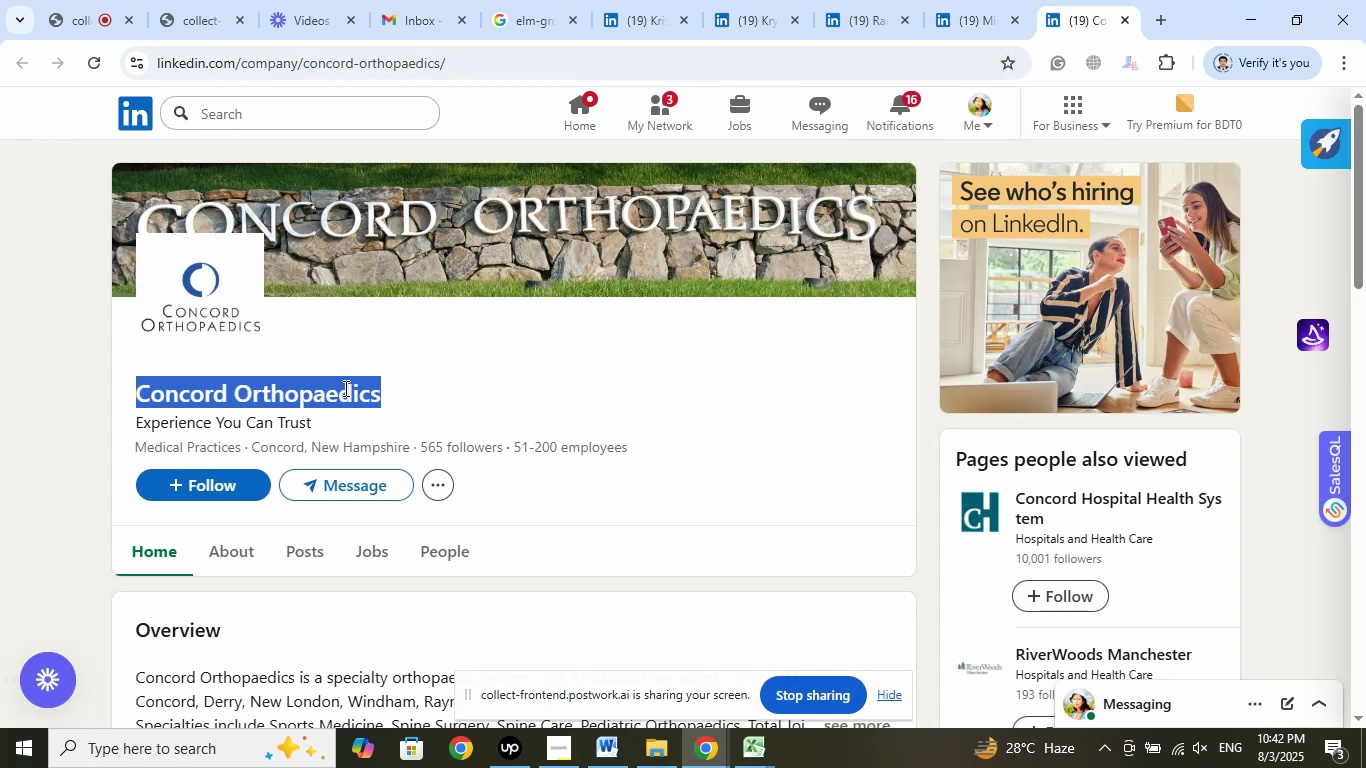 
left_click([409, 419])
 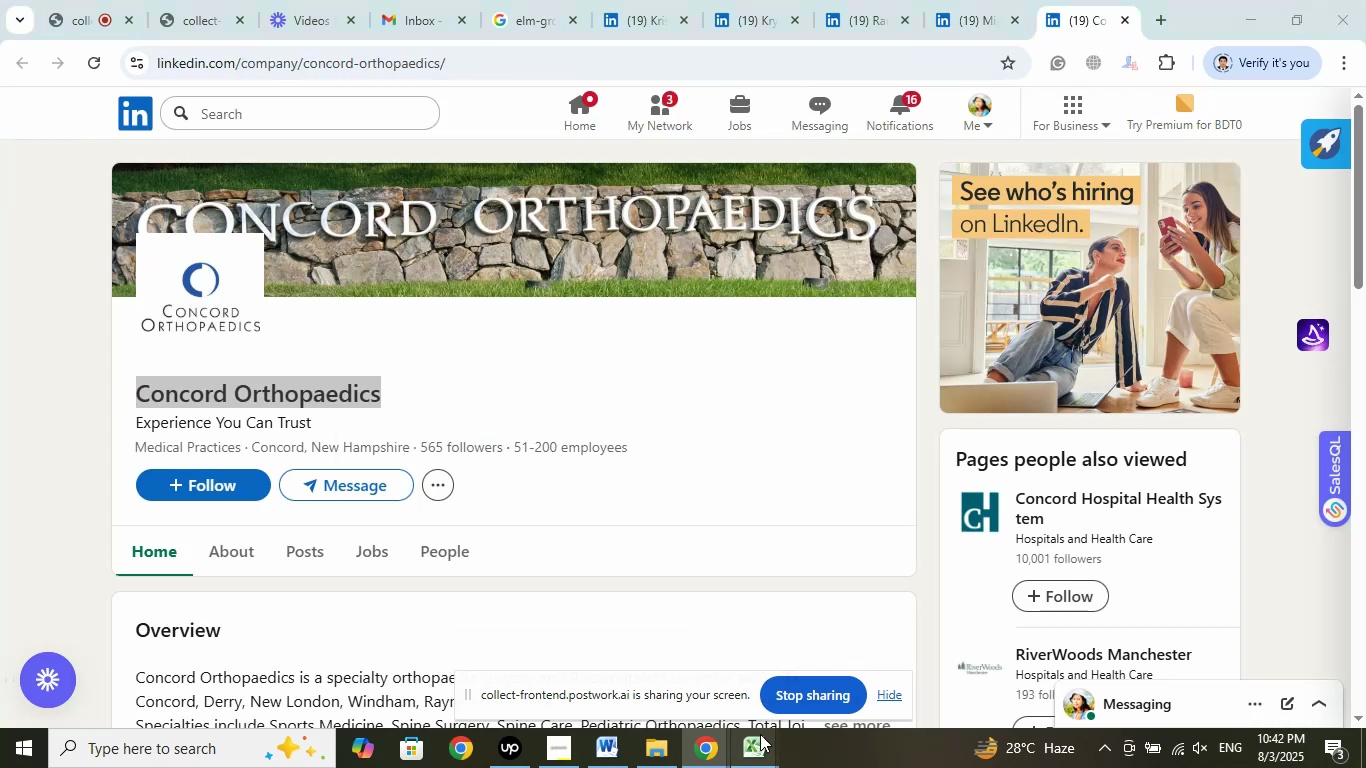 
left_click([693, 682])
 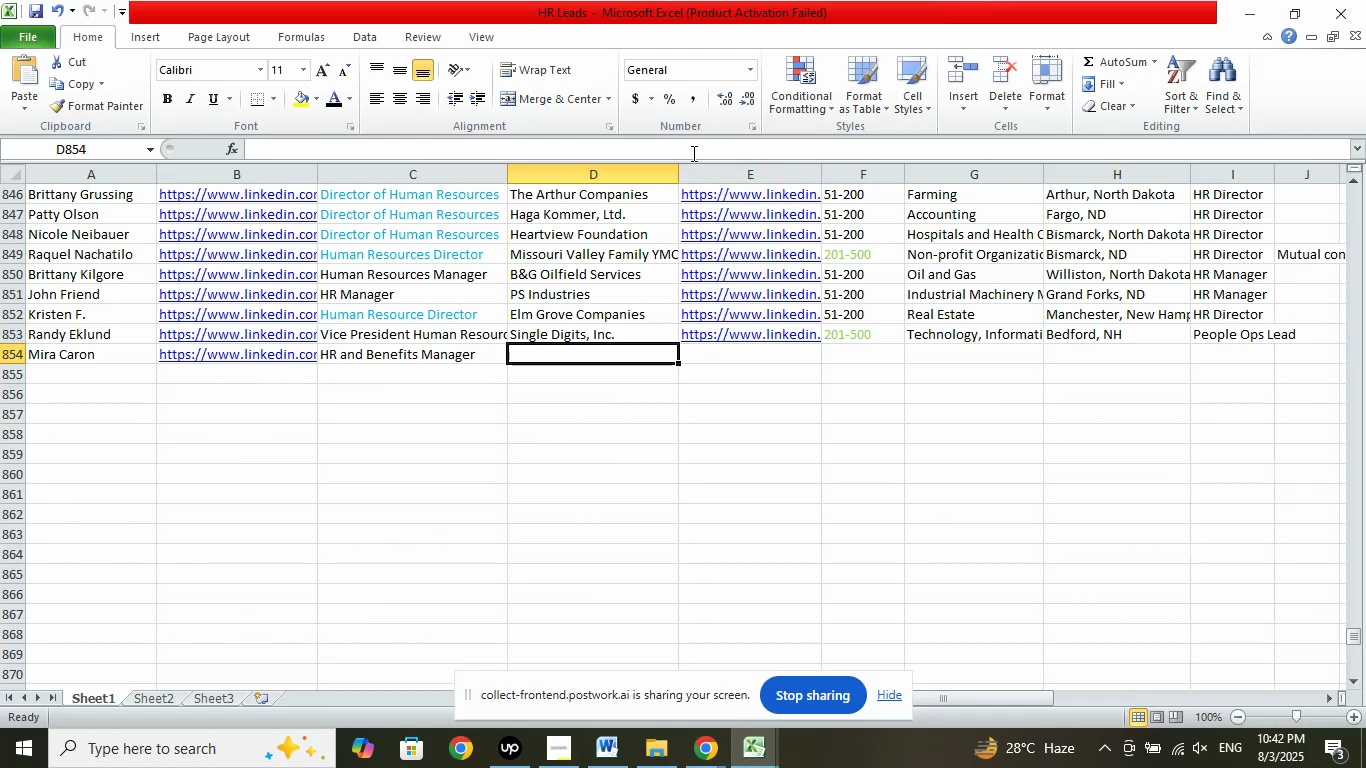 
left_click([690, 150])
 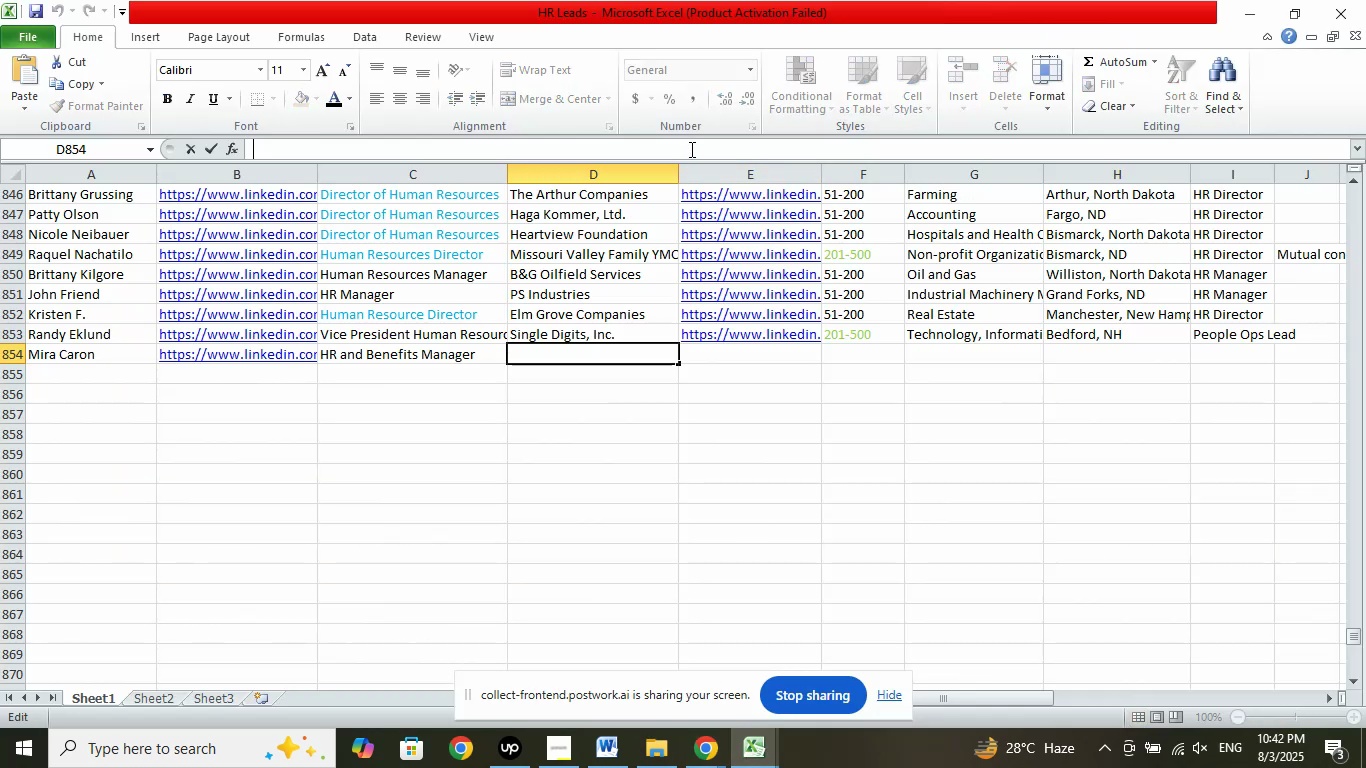 
right_click([690, 149])
 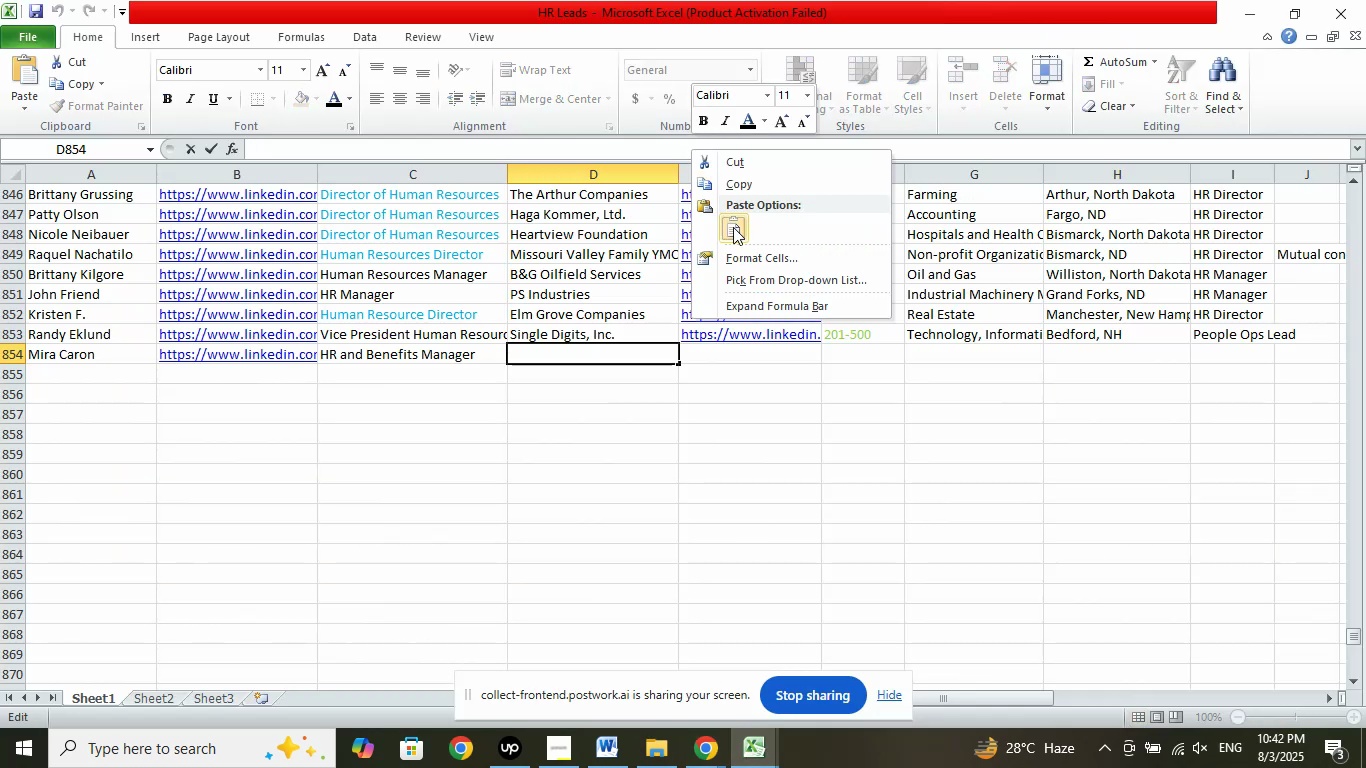 
left_click([734, 230])
 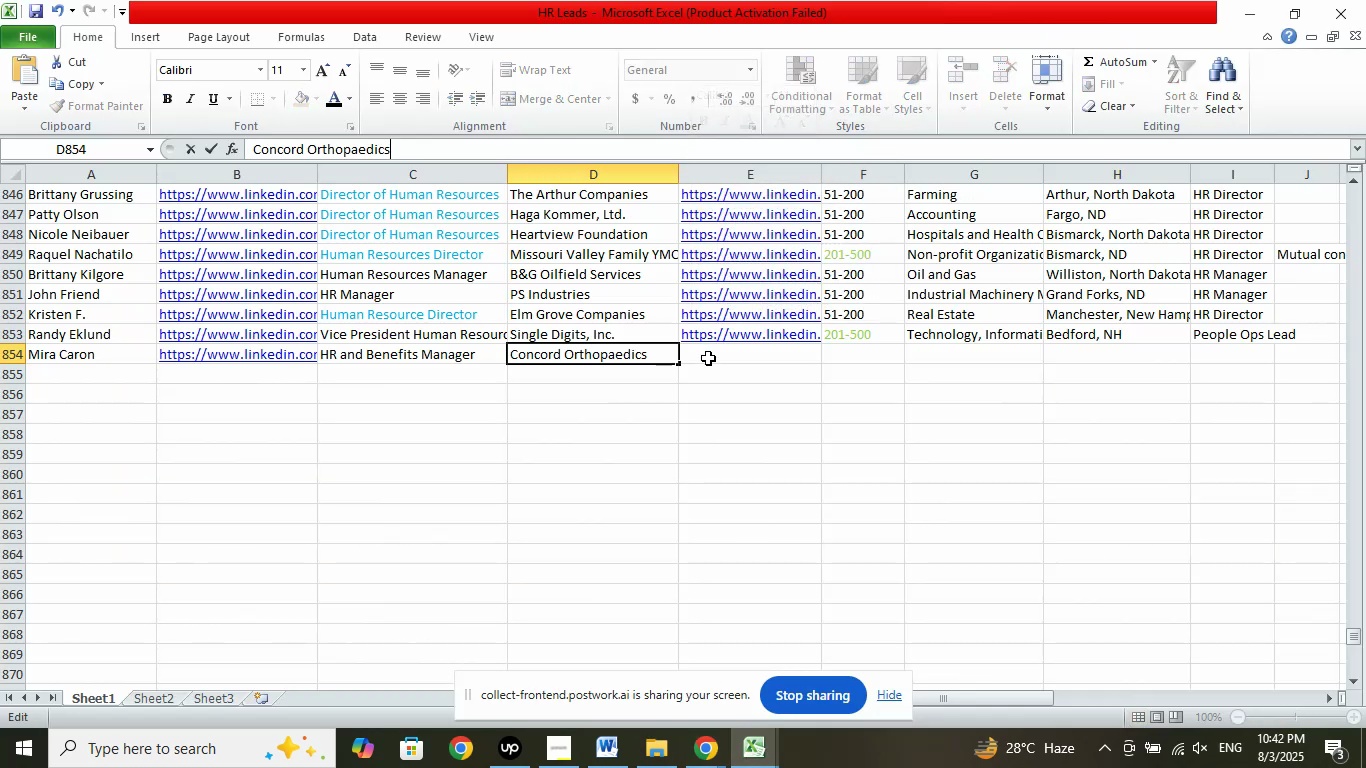 
left_click([711, 357])
 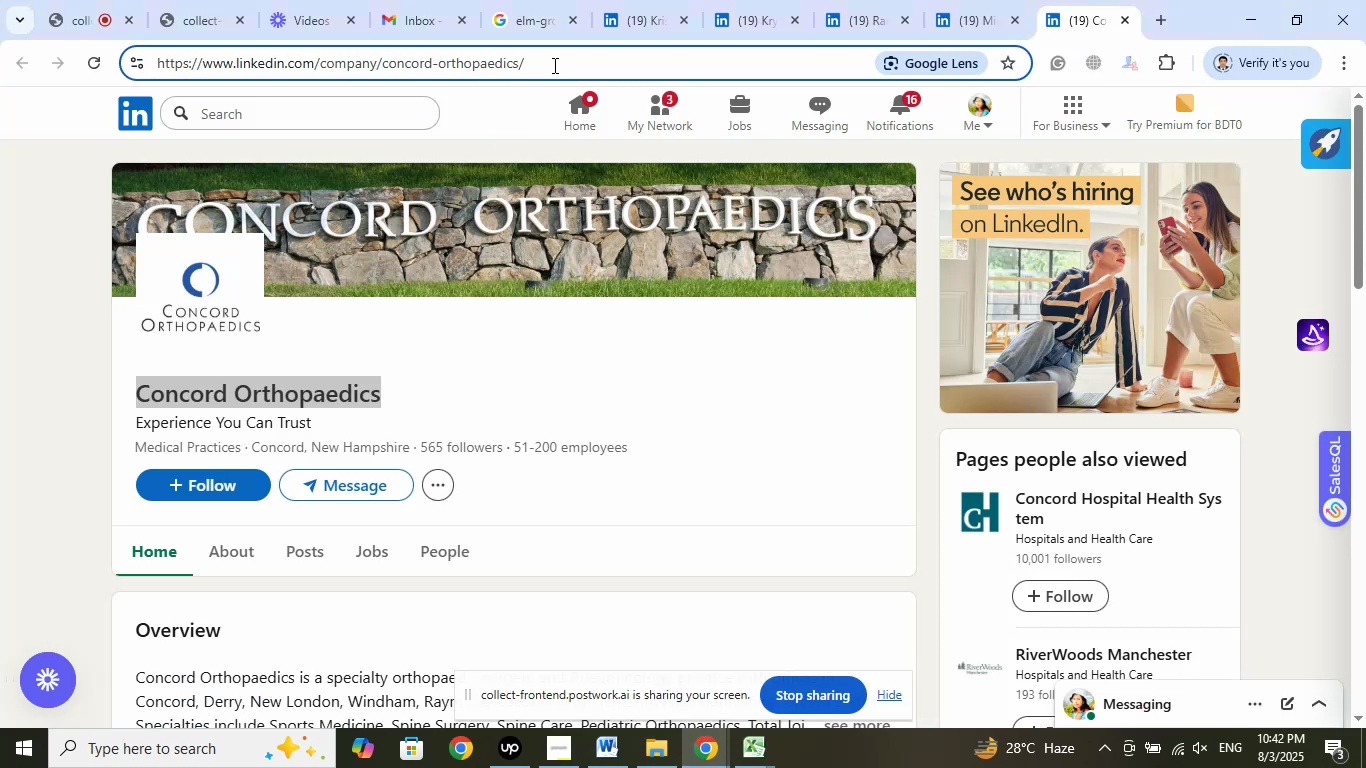 
left_click([493, 120])
 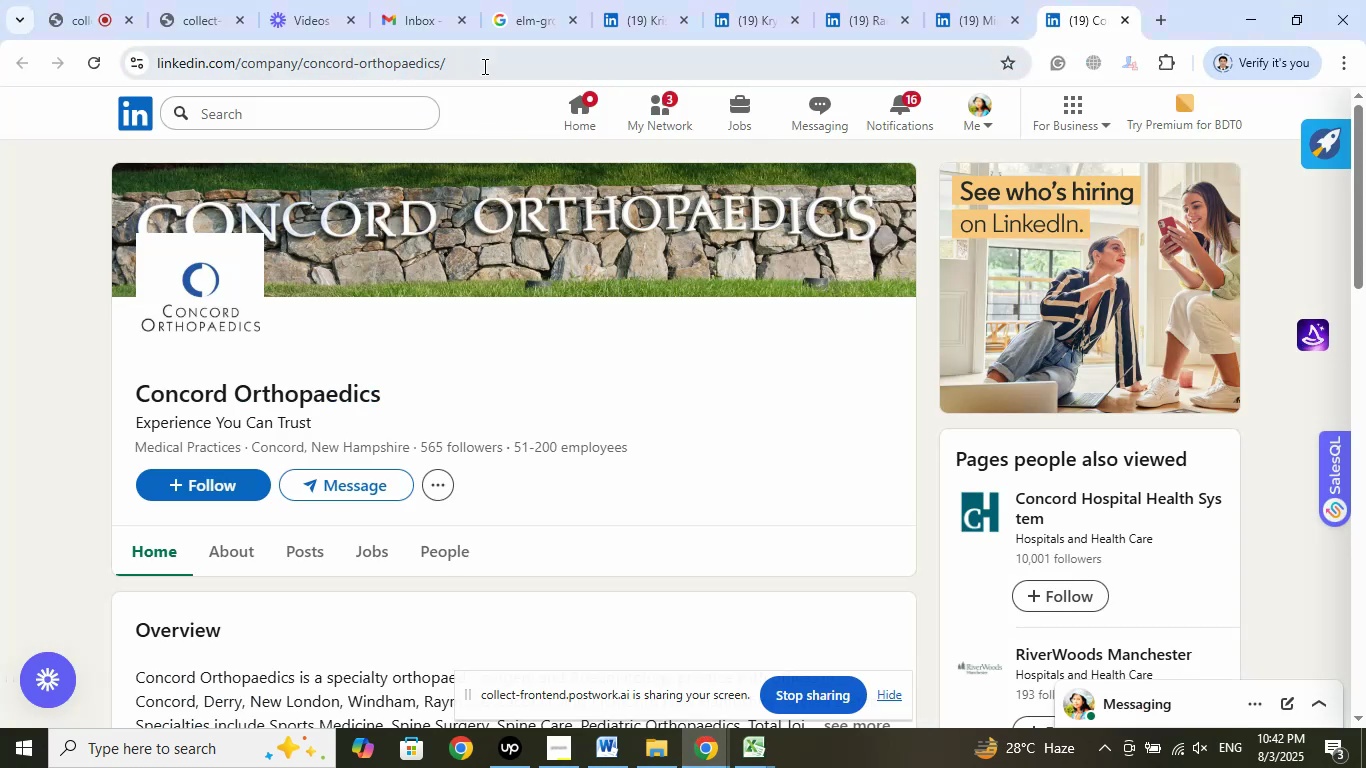 
left_click([483, 64])
 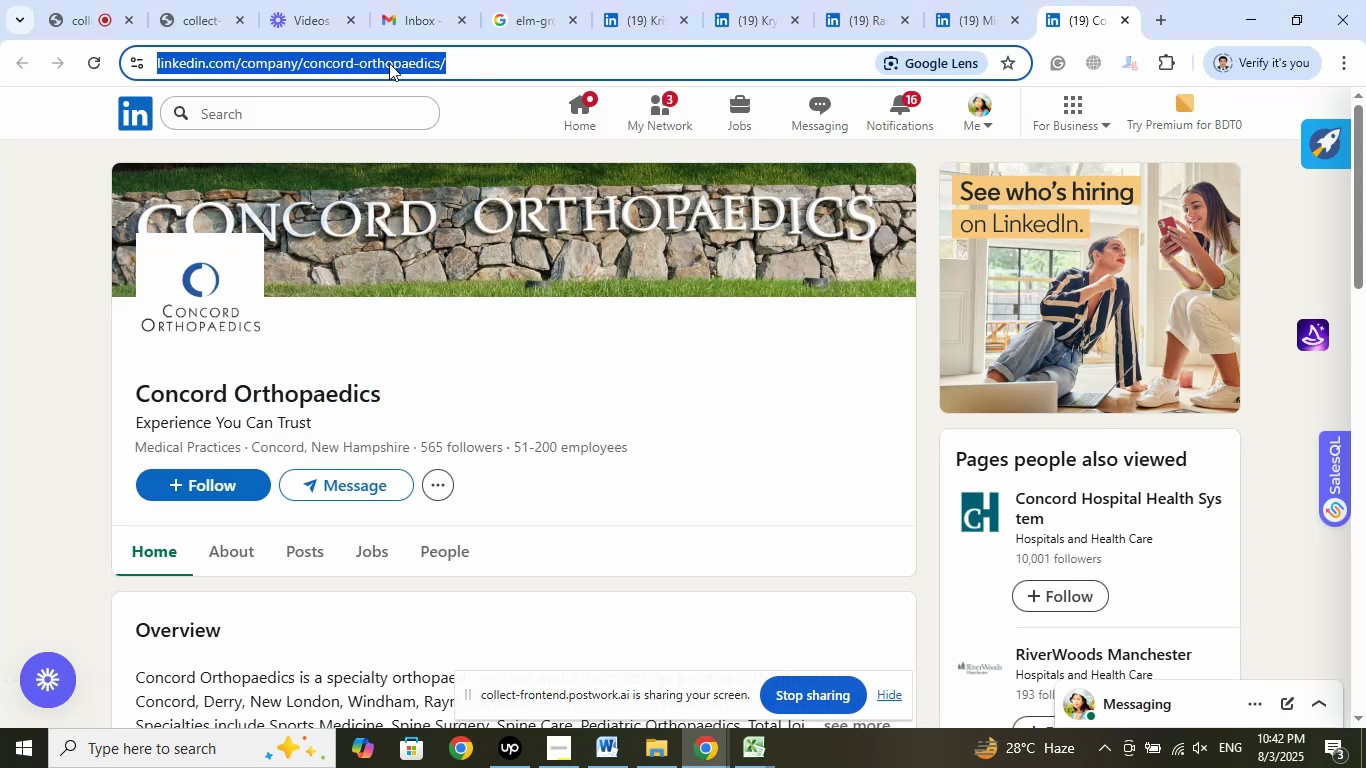 
right_click([389, 63])
 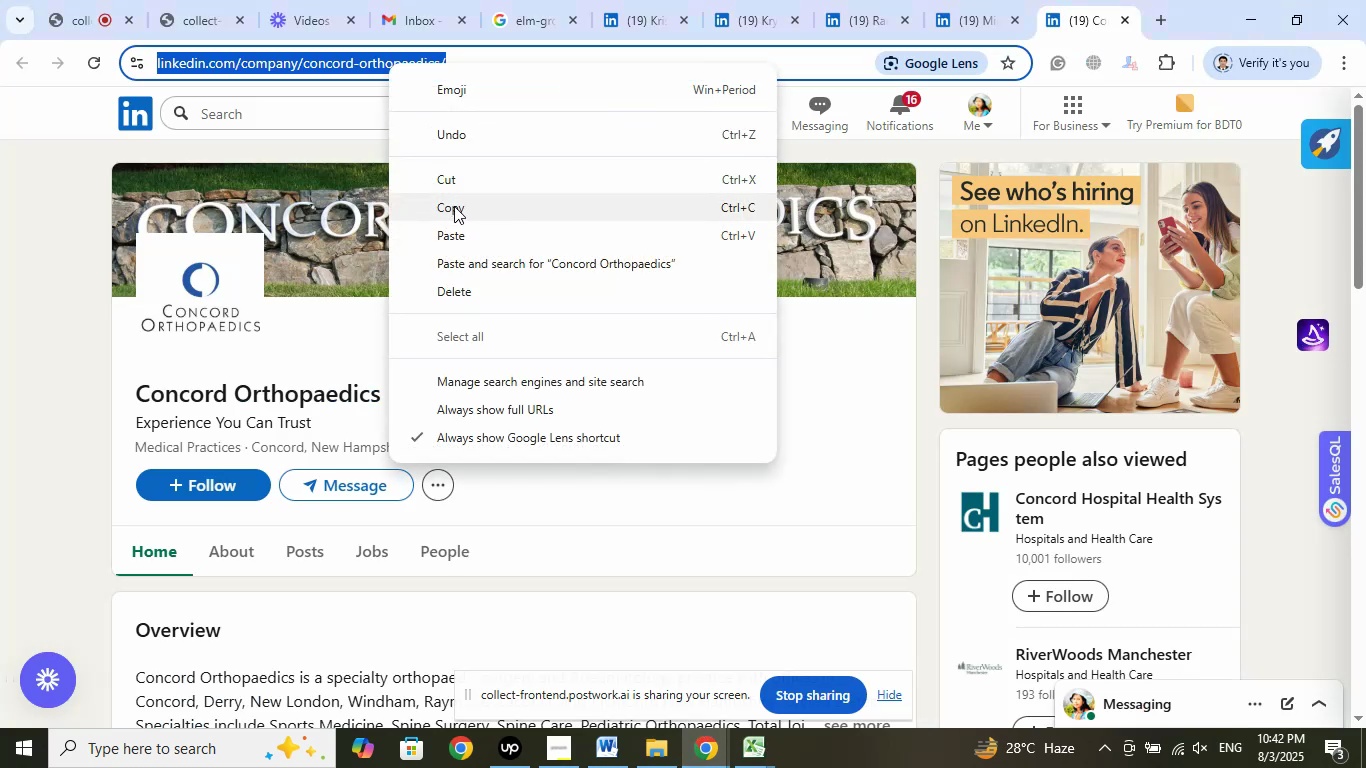 
left_click([454, 206])
 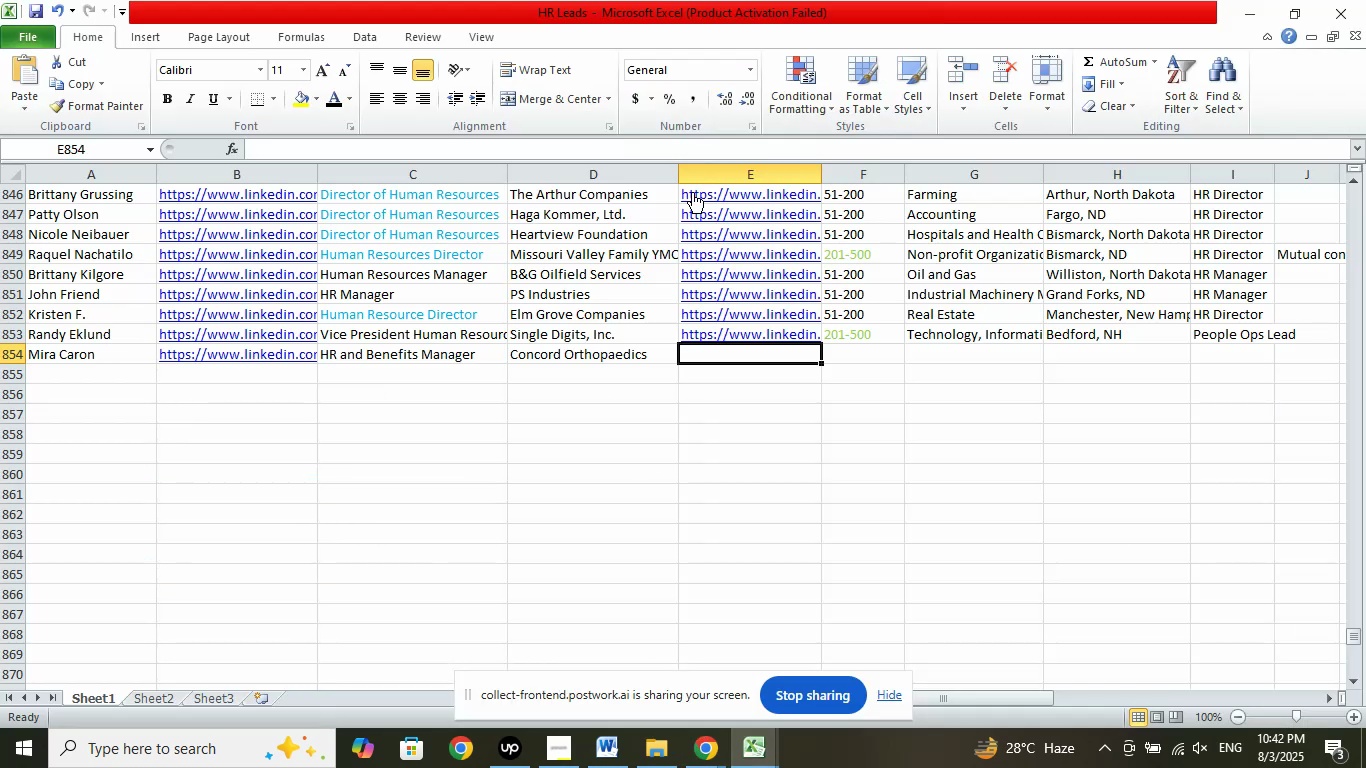 
left_click([636, 153])
 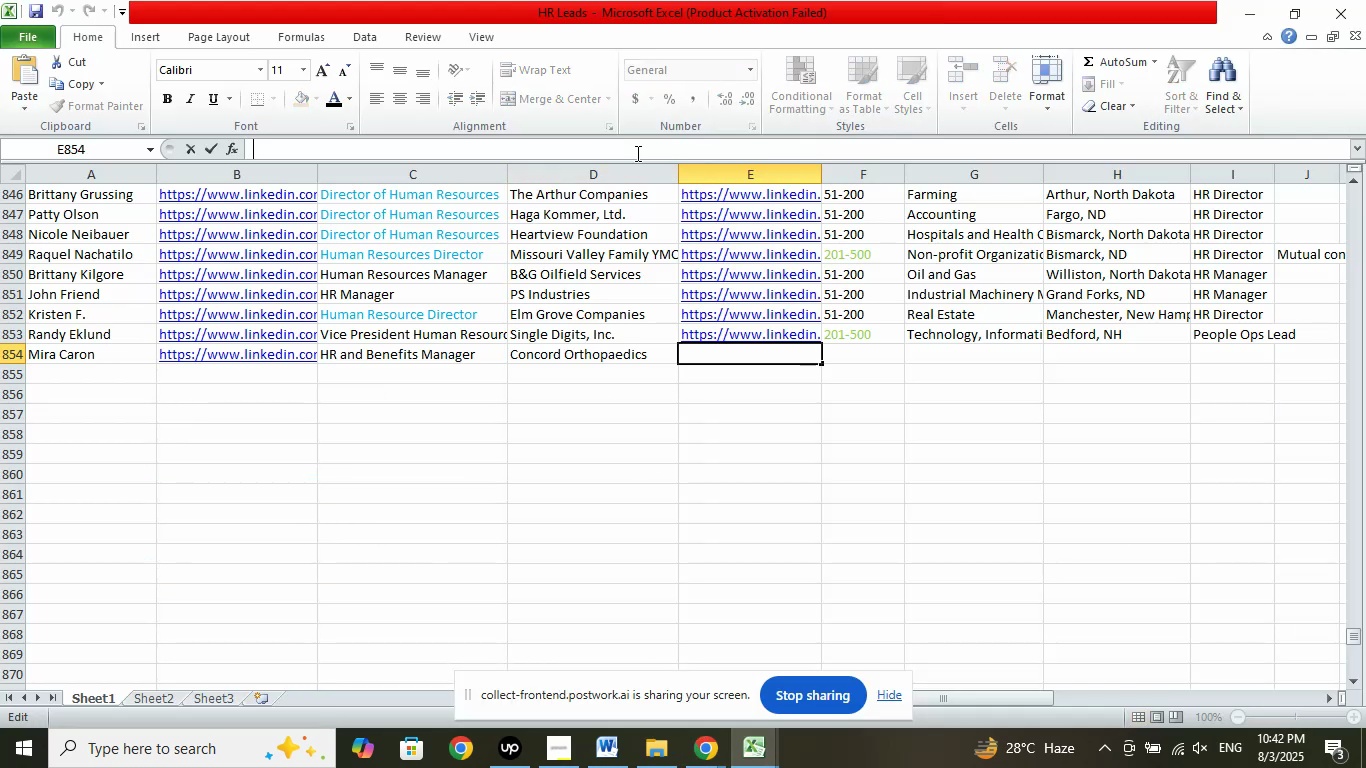 
right_click([636, 153])
 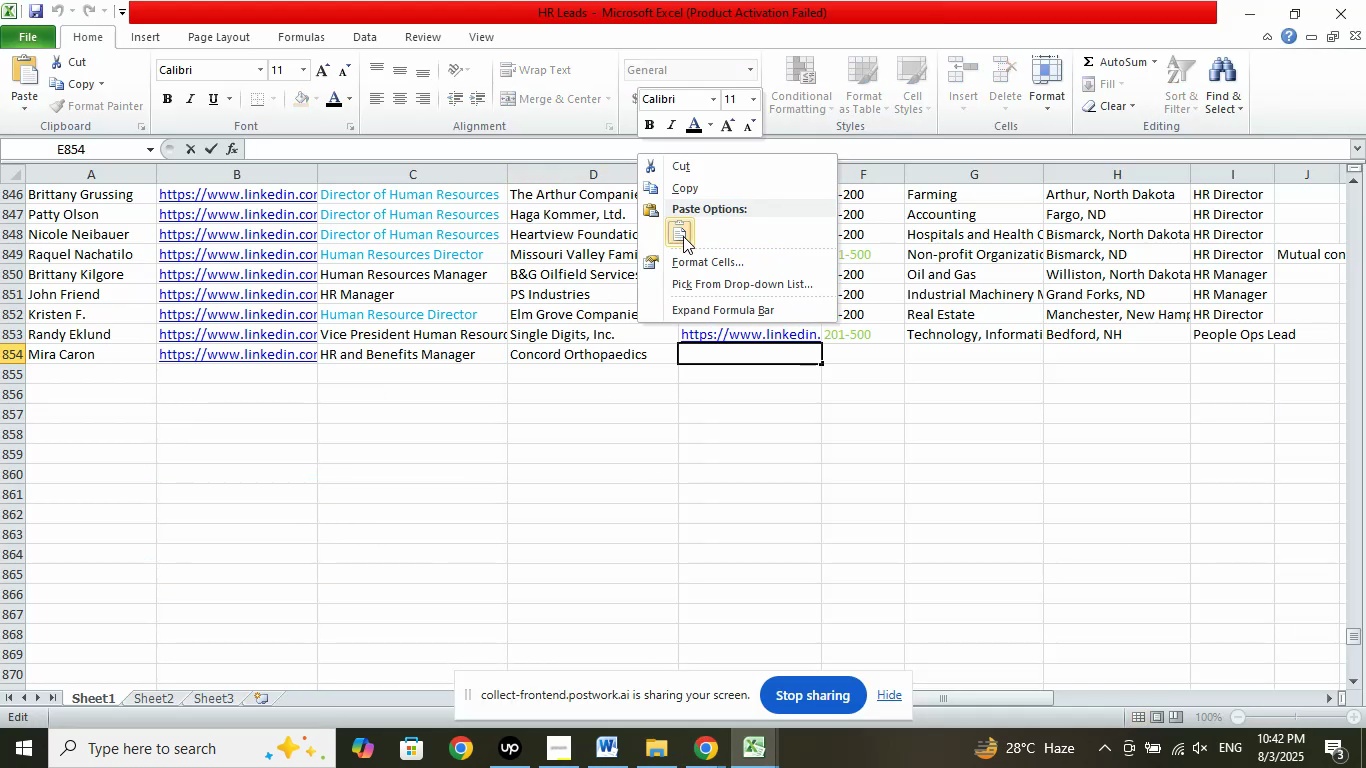 
left_click([683, 236])
 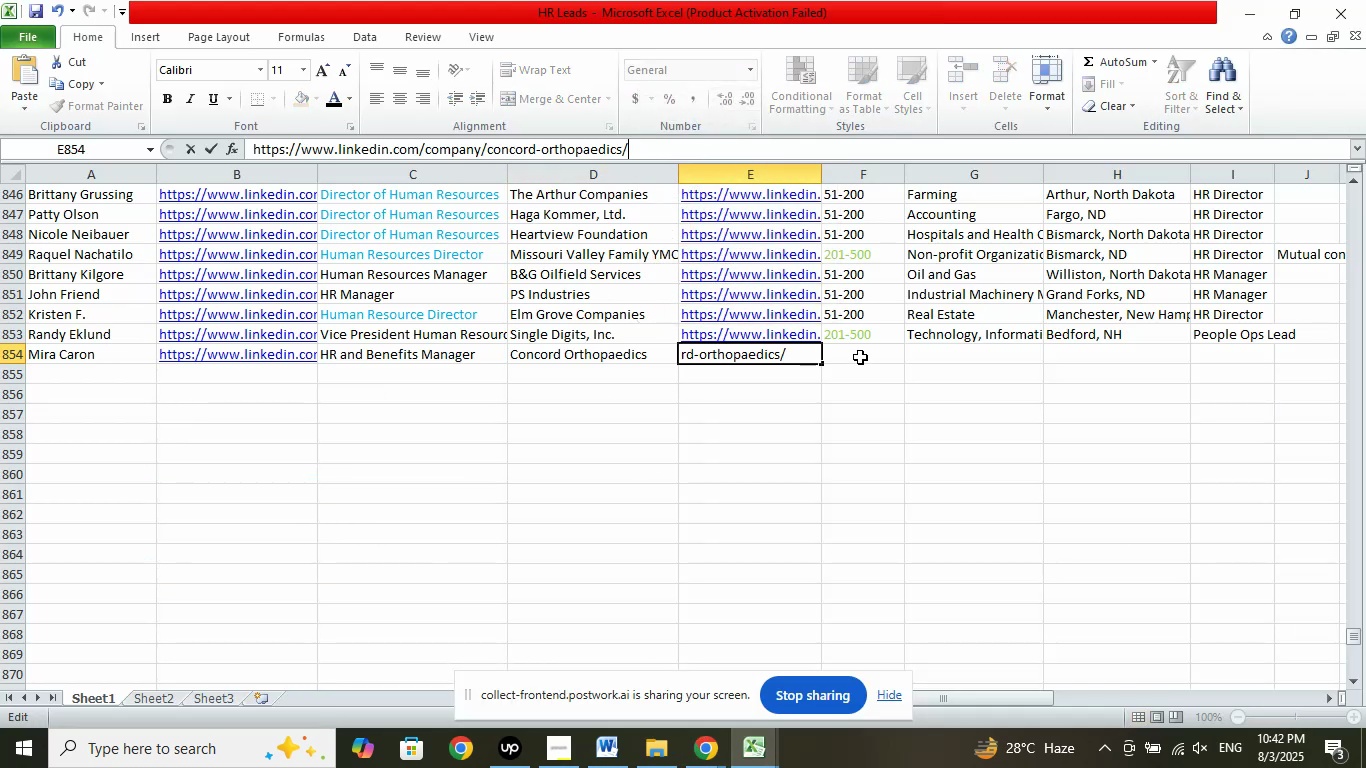 
left_click([860, 357])
 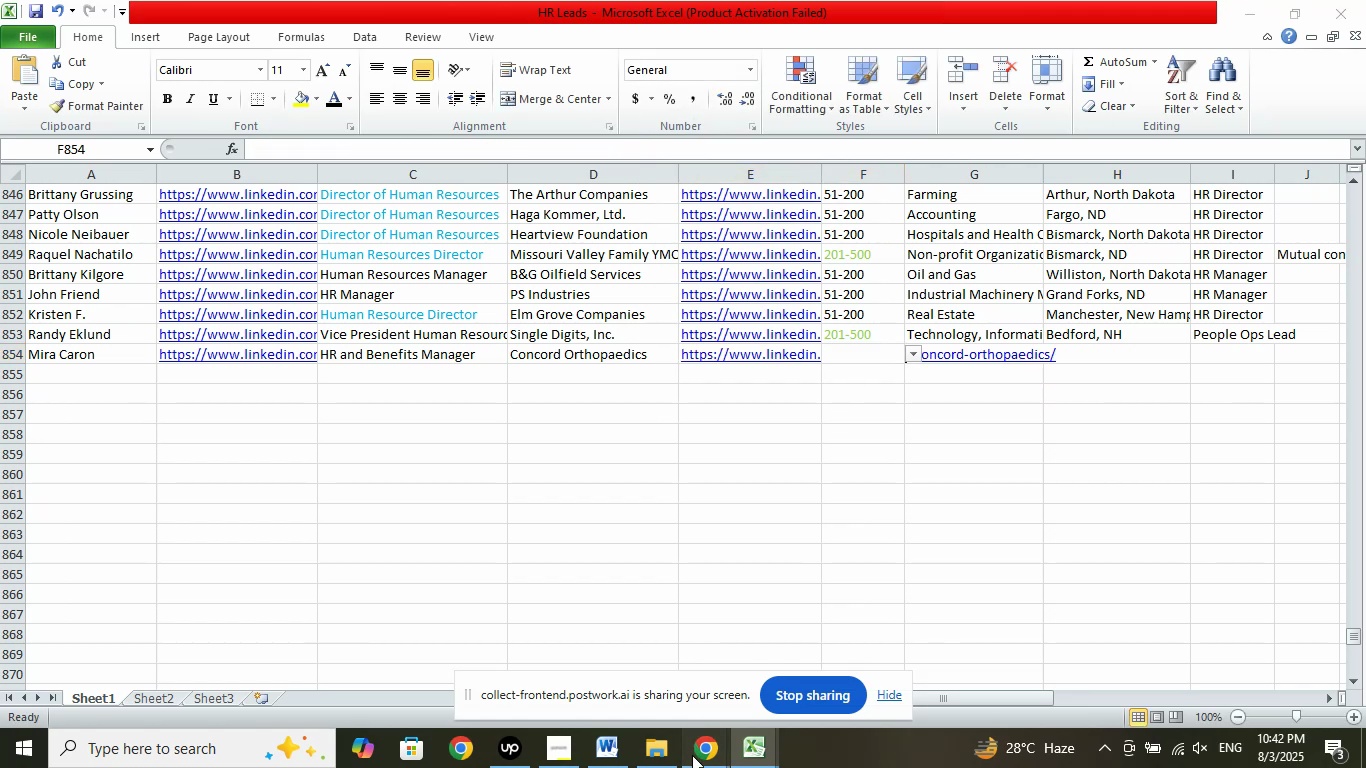 
double_click([654, 699])
 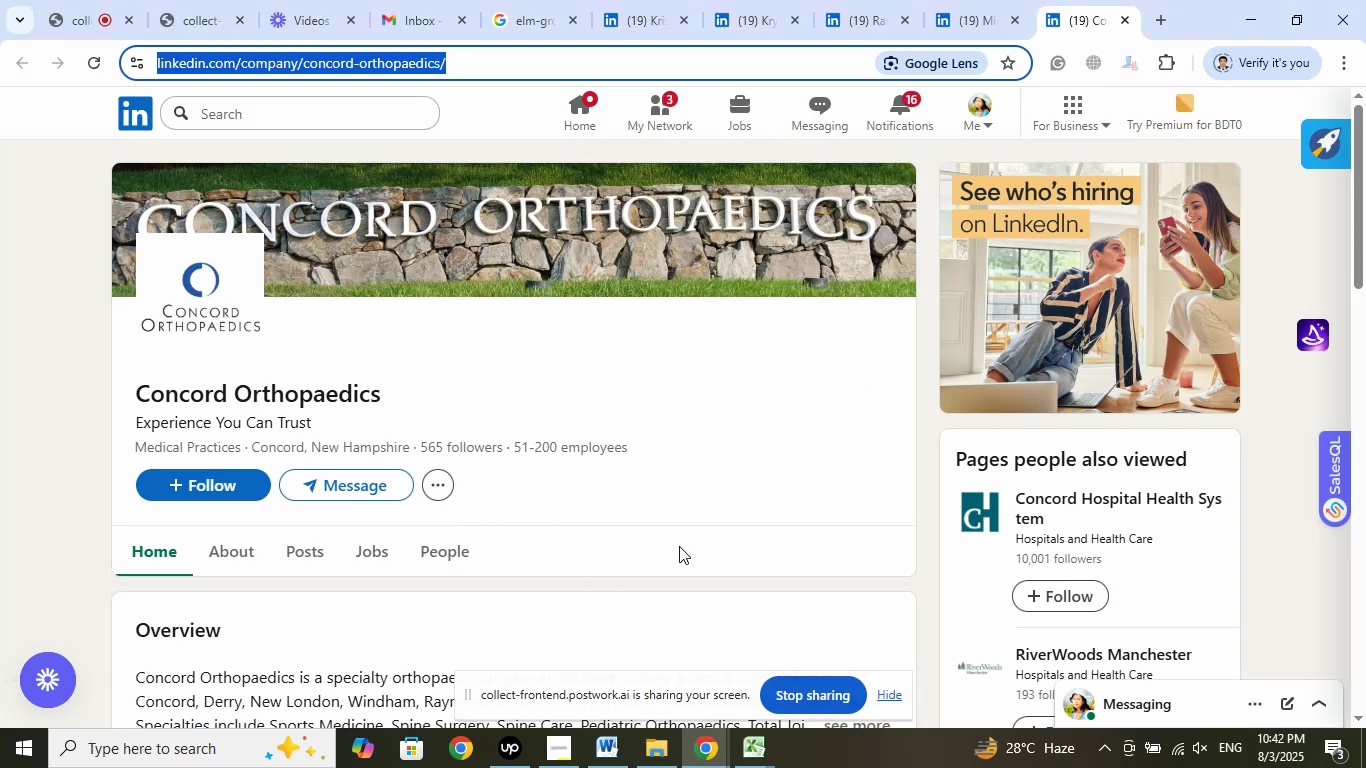 
left_click([756, 747])
 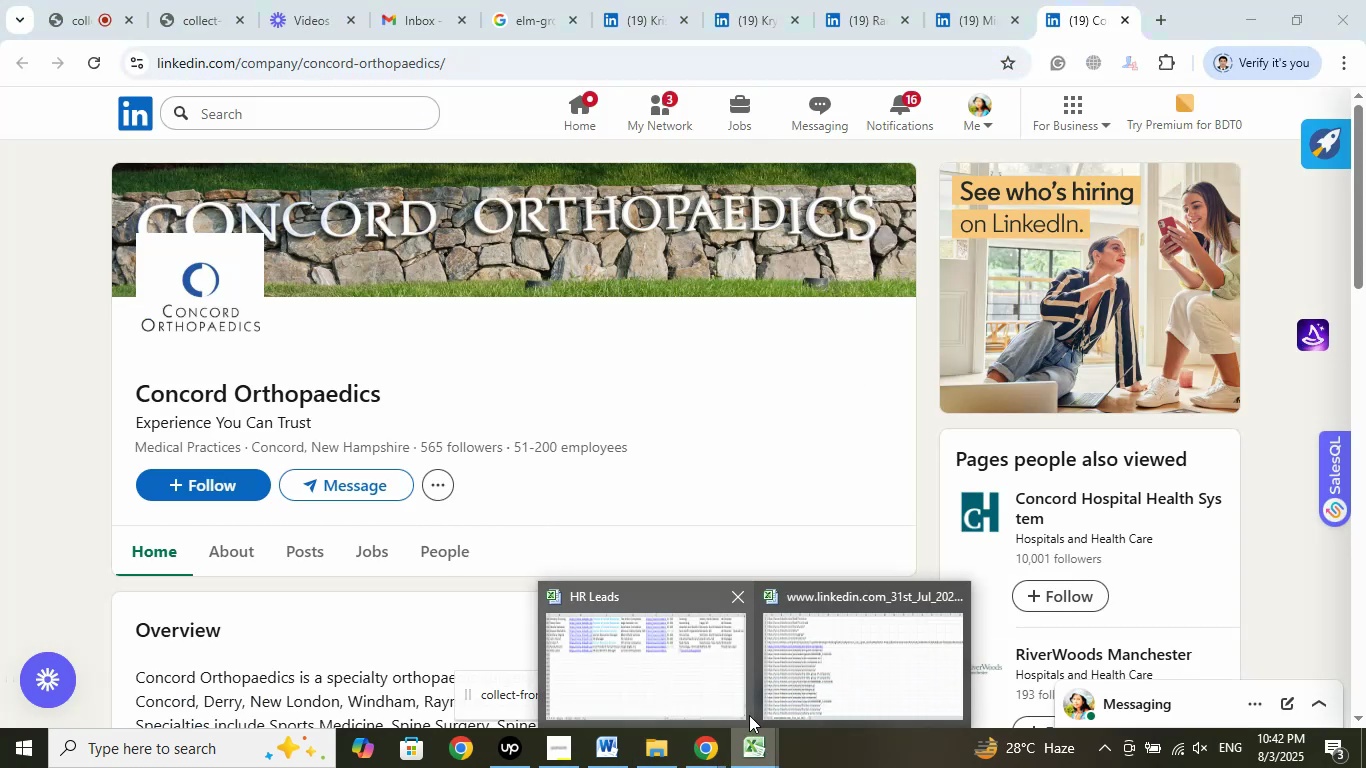 
left_click([679, 680])
 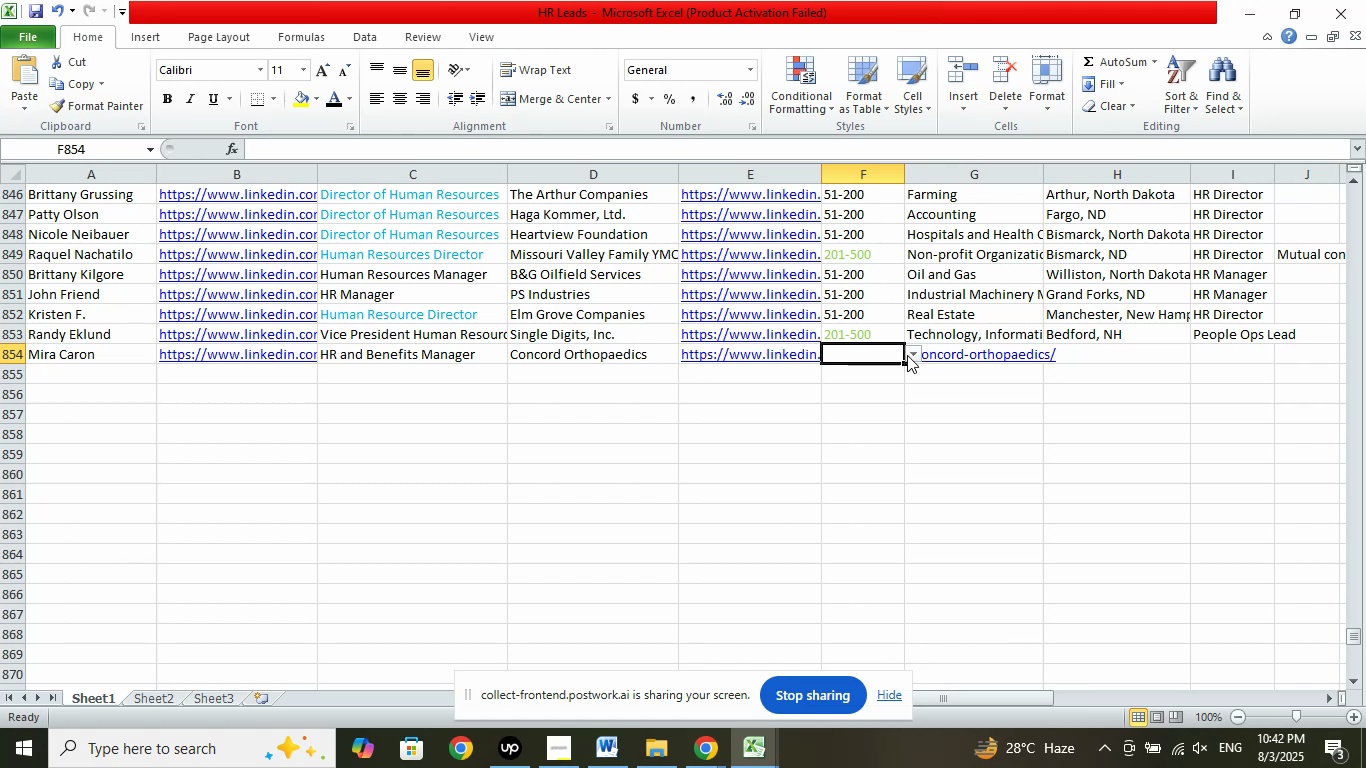 
wait(6.21)
 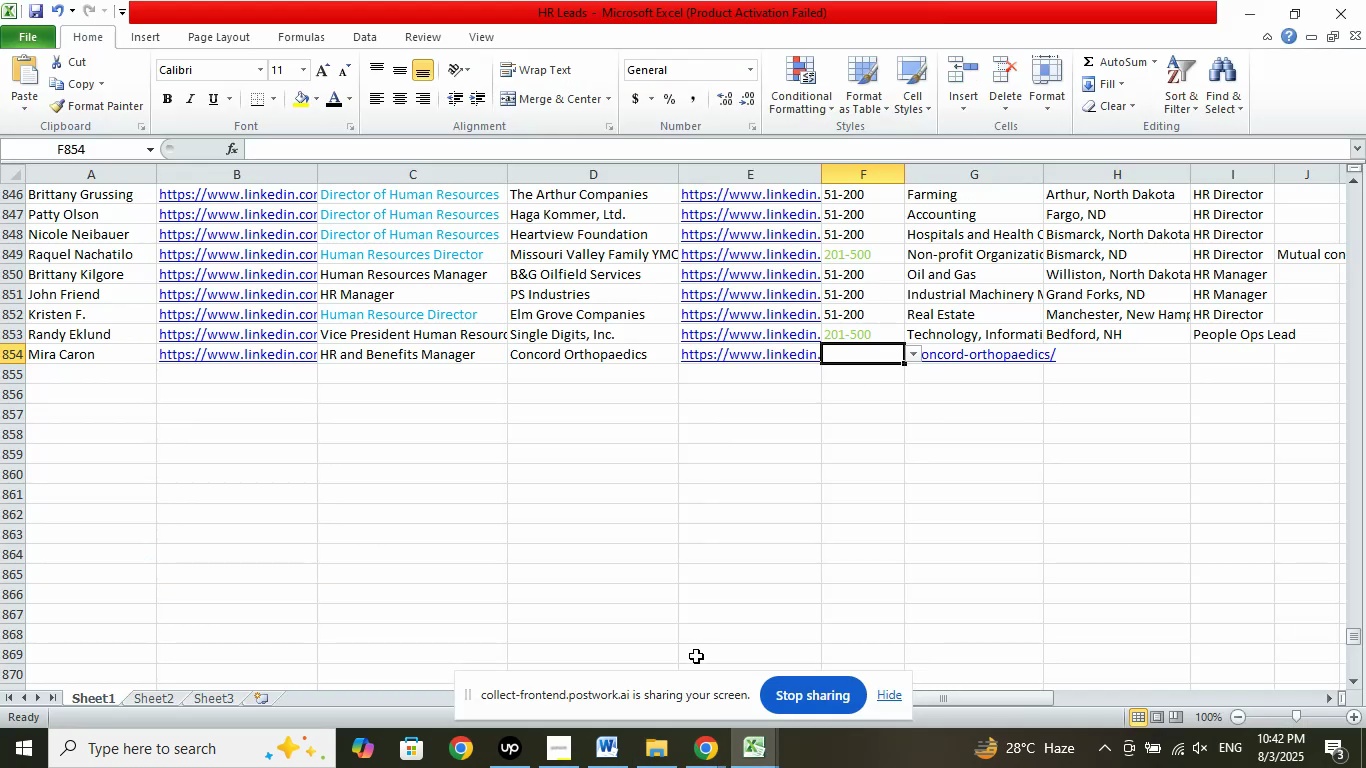 
left_click([878, 384])
 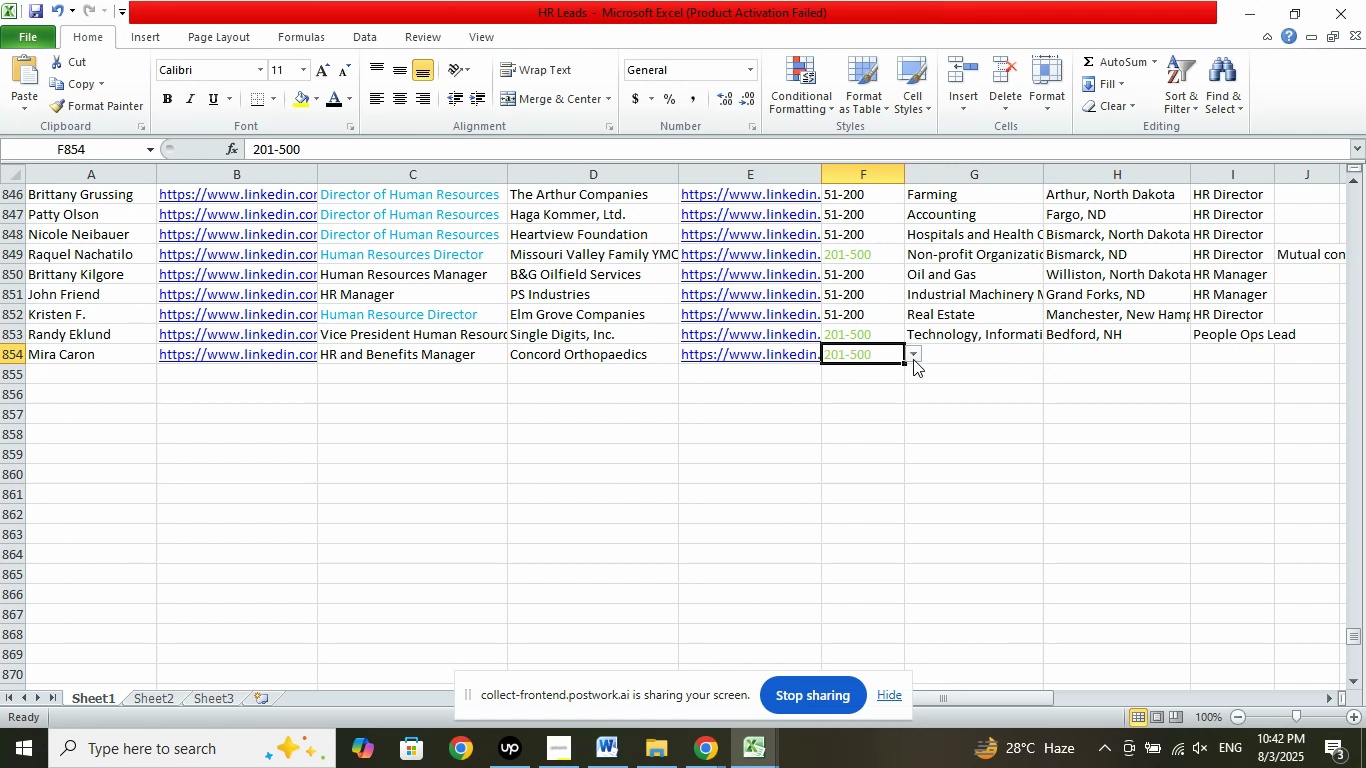 
left_click([913, 358])
 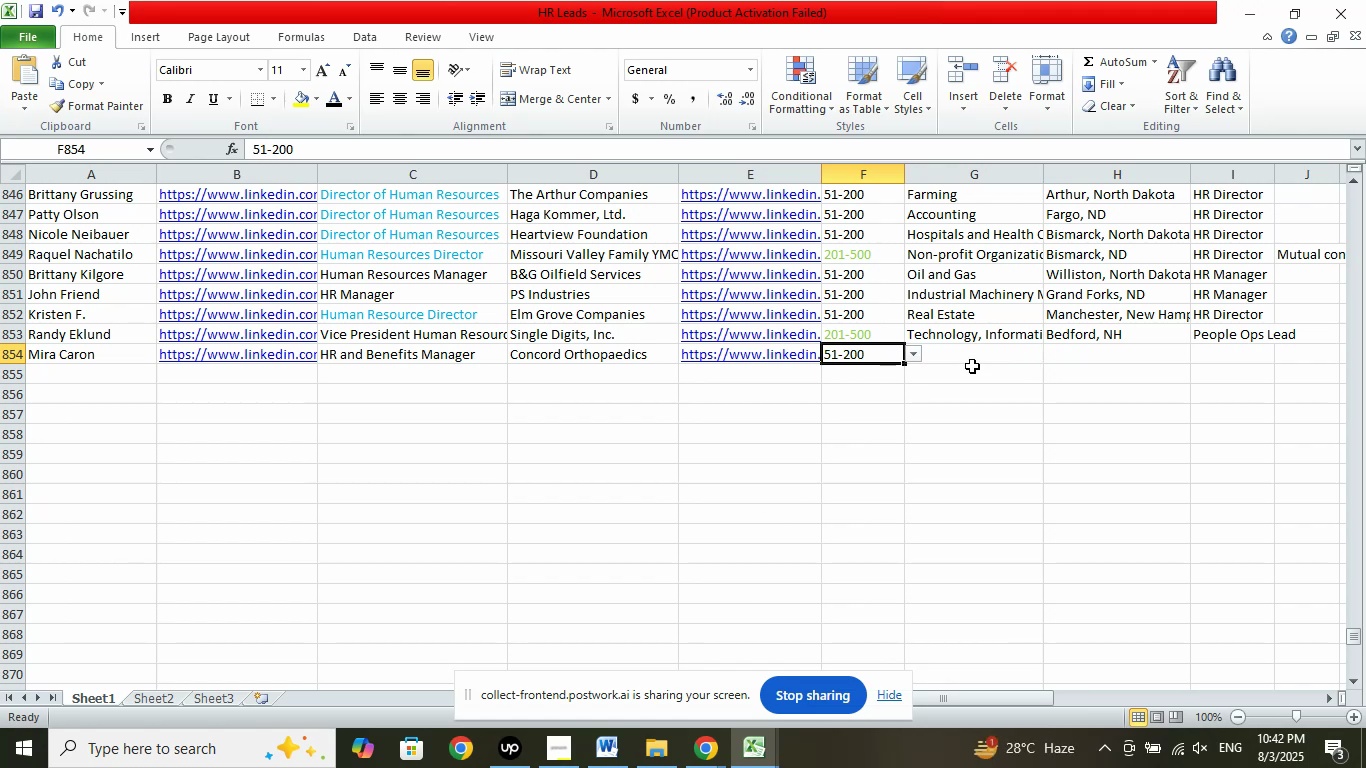 
left_click([978, 350])
 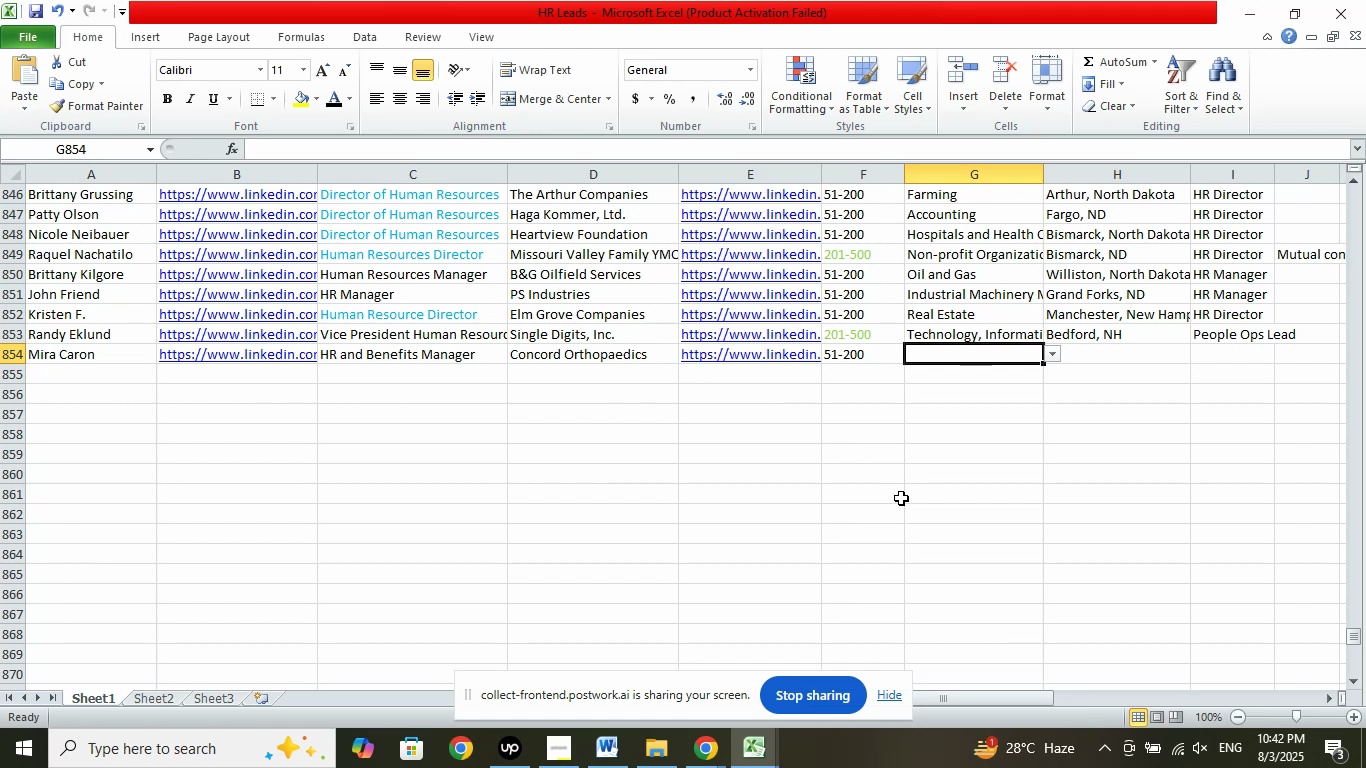 
wait(14.57)
 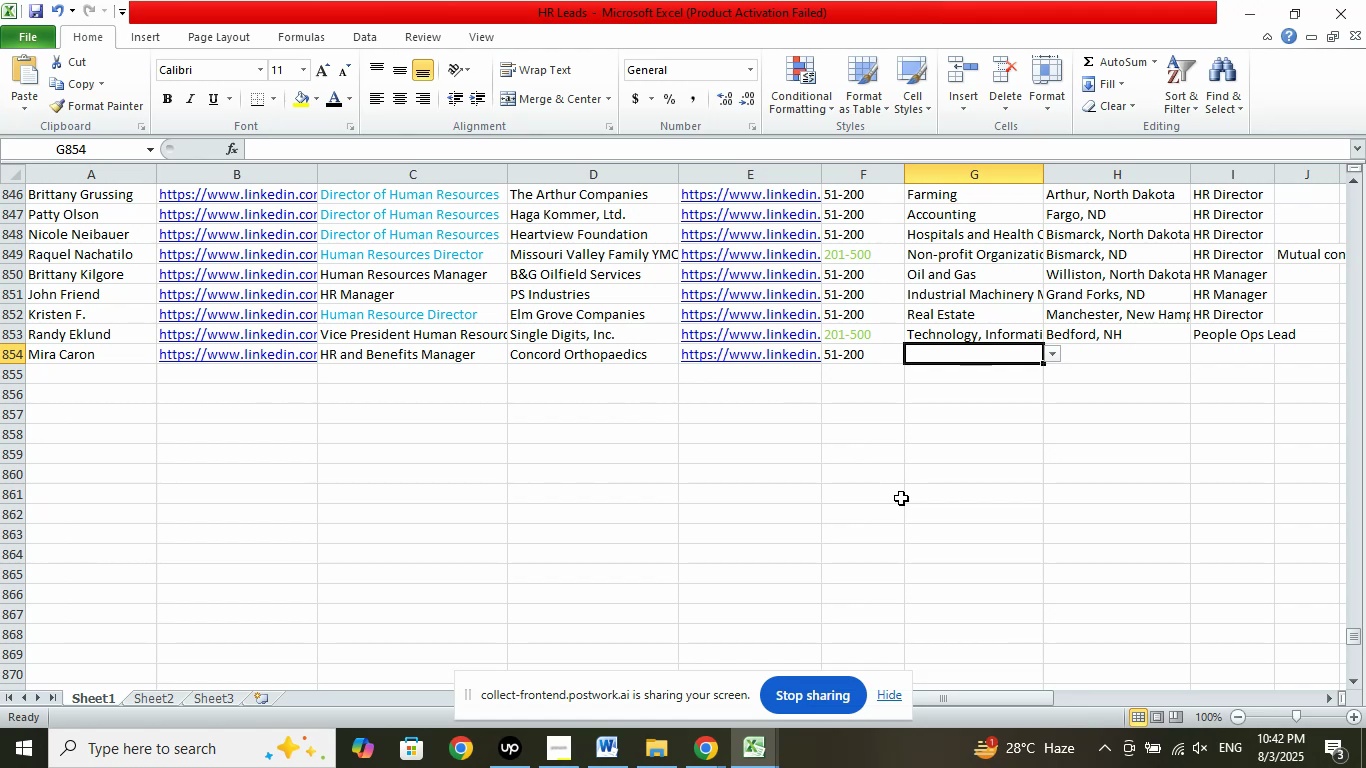 
double_click([616, 692])
 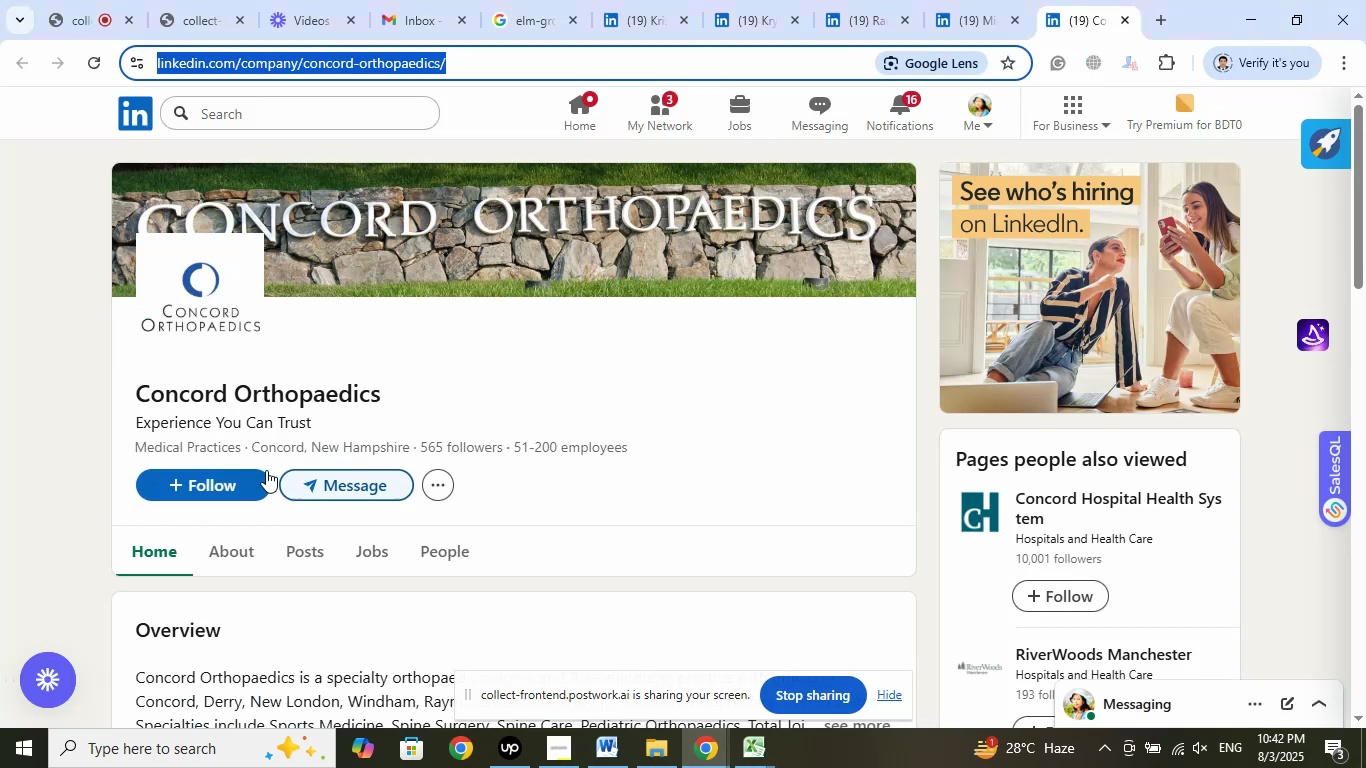 
wait(14.57)
 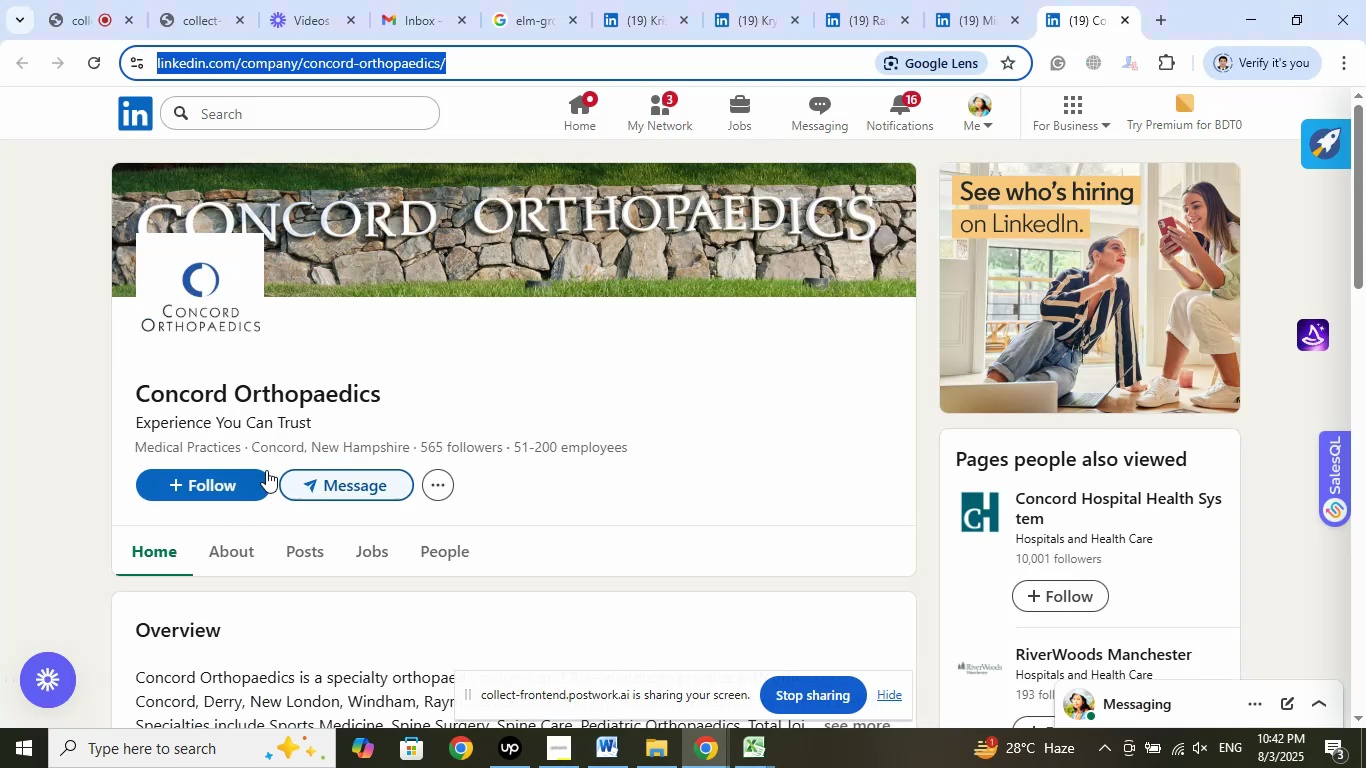 
right_click([387, 445])
 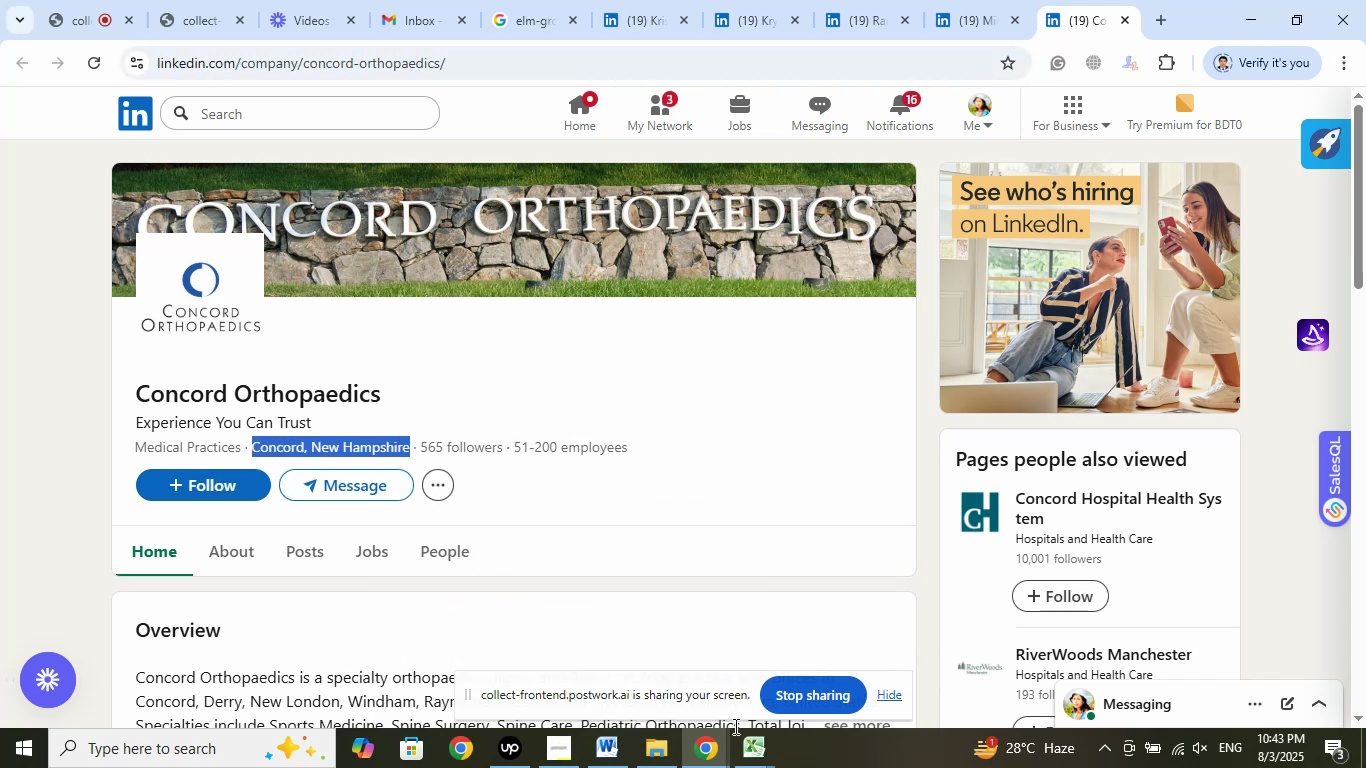 
left_click([751, 756])
 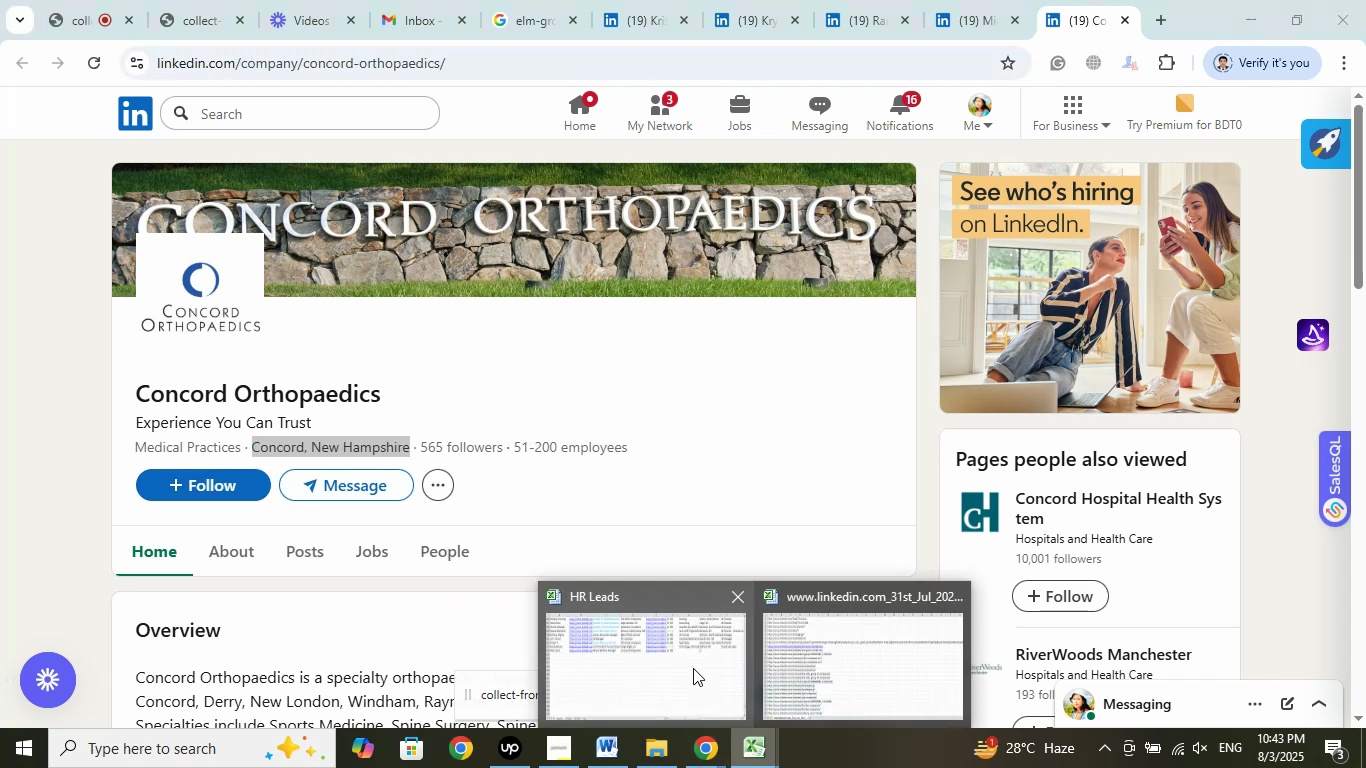 
left_click([693, 668])
 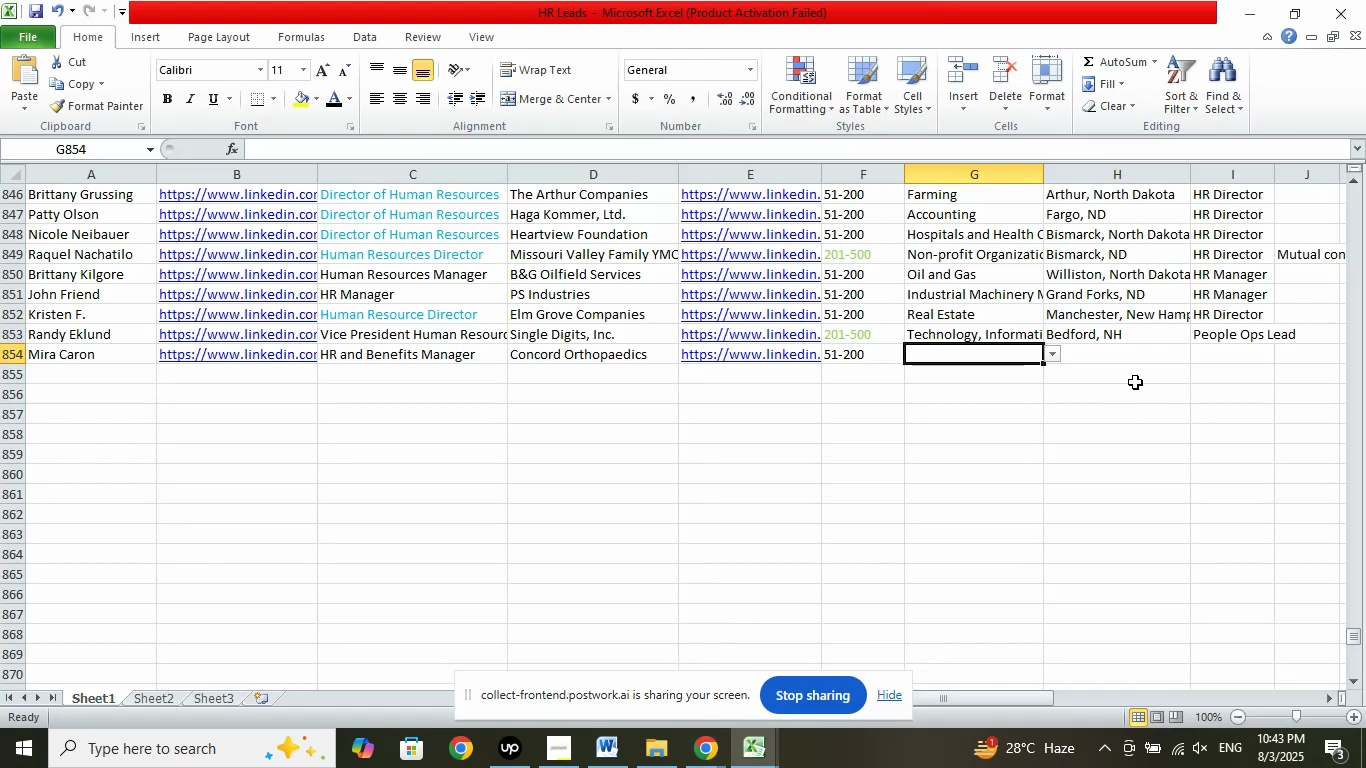 
left_click([1116, 358])
 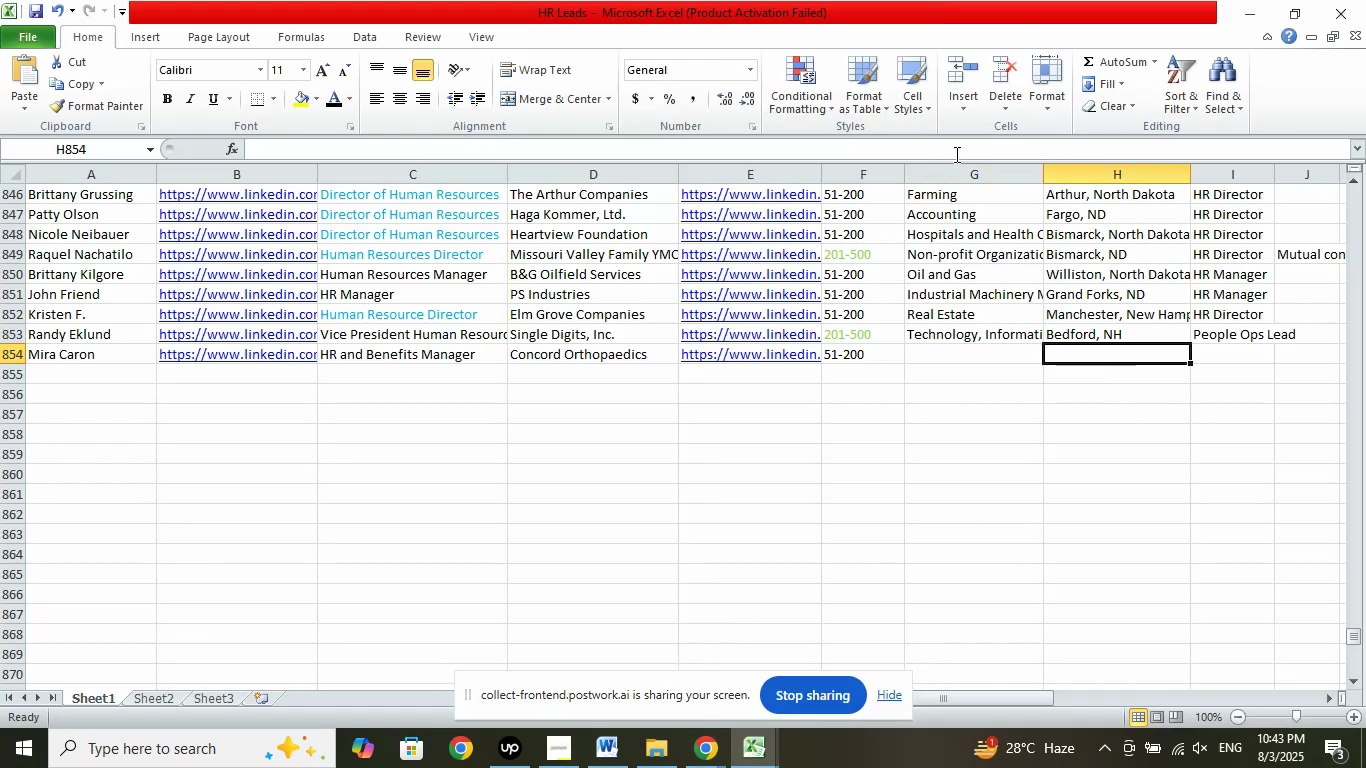 
left_click([954, 148])
 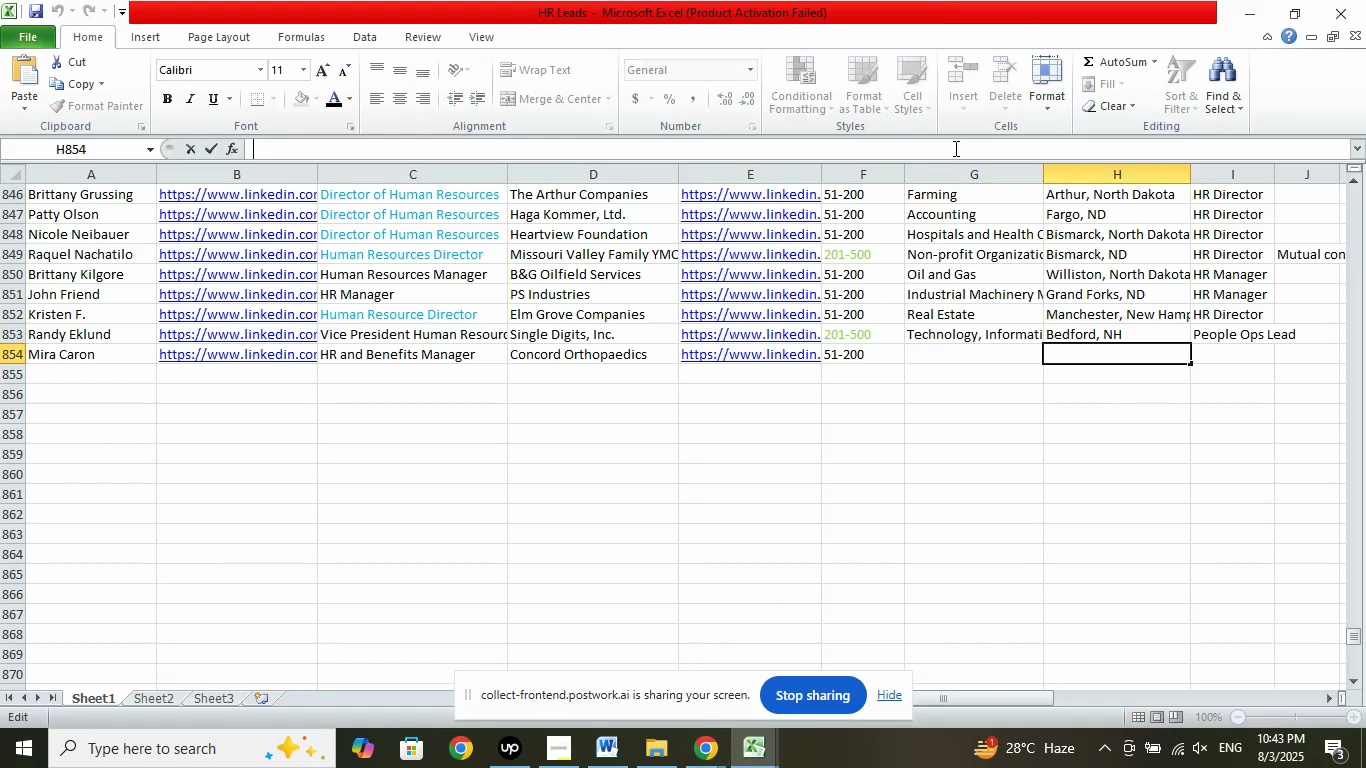 
right_click([954, 148])
 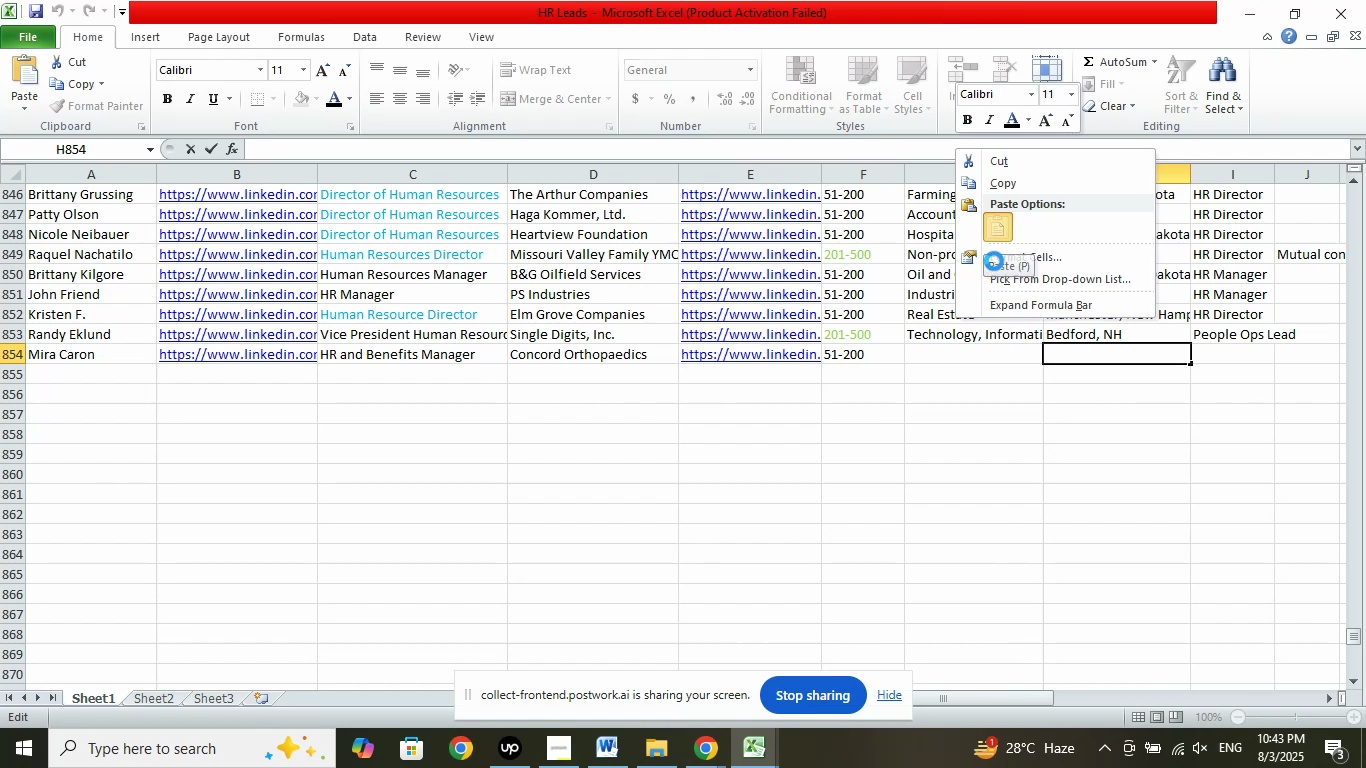 
double_click([1027, 471])
 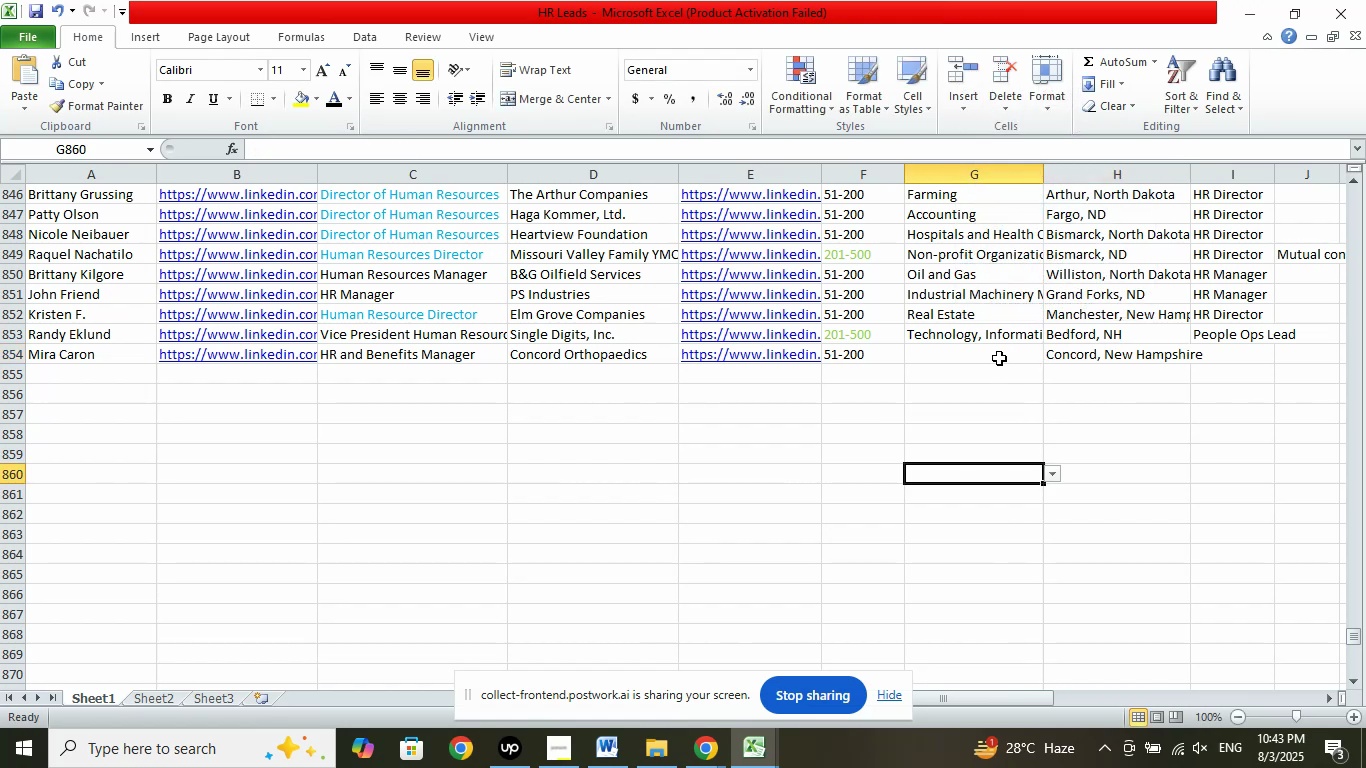 
left_click([999, 358])
 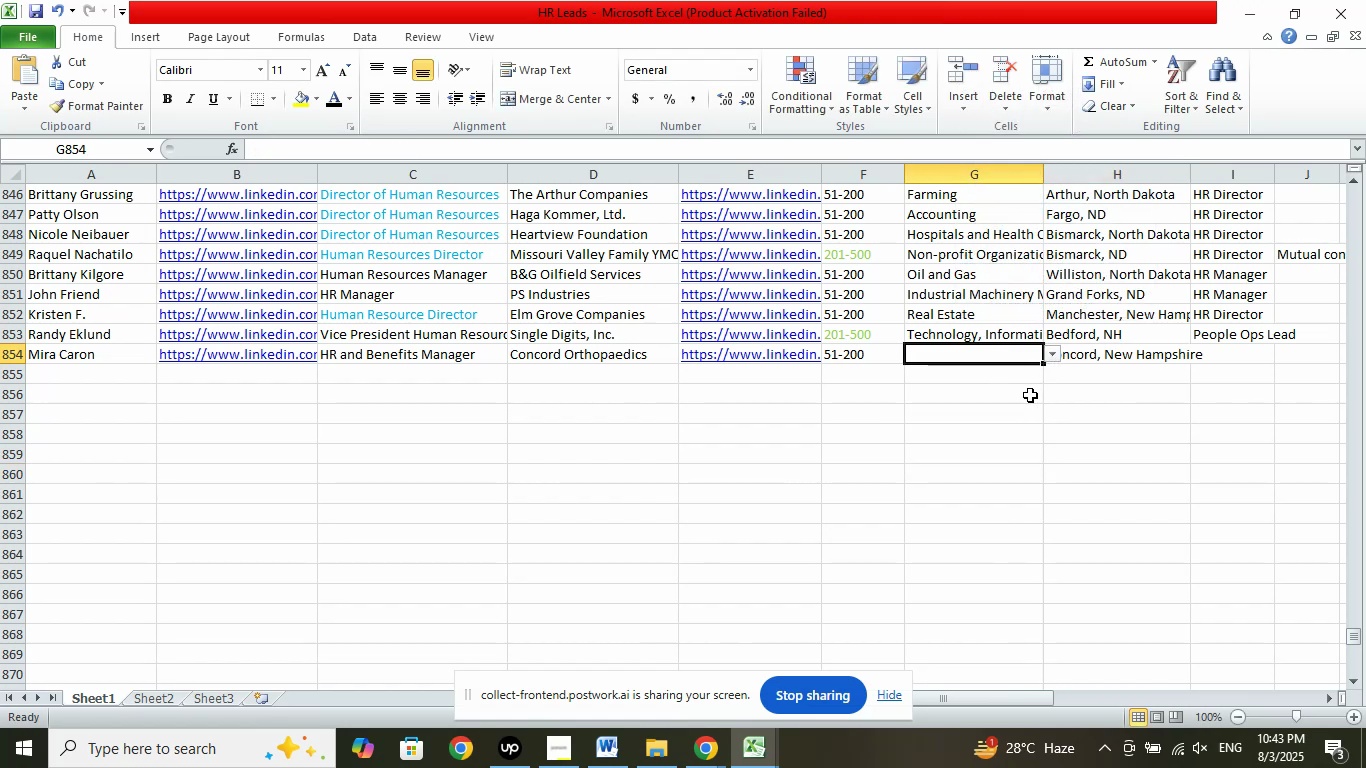 
left_click([1054, 359])
 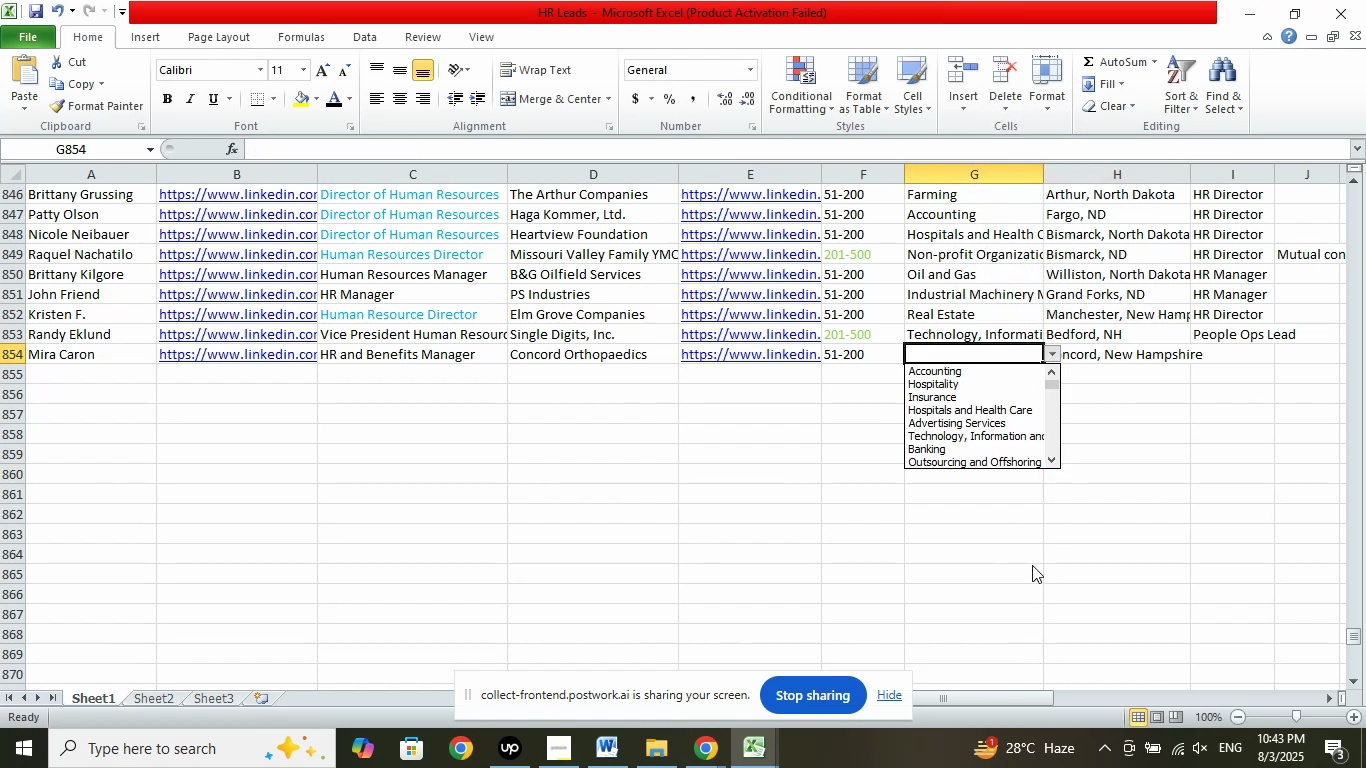 
key(ArrowDown)
 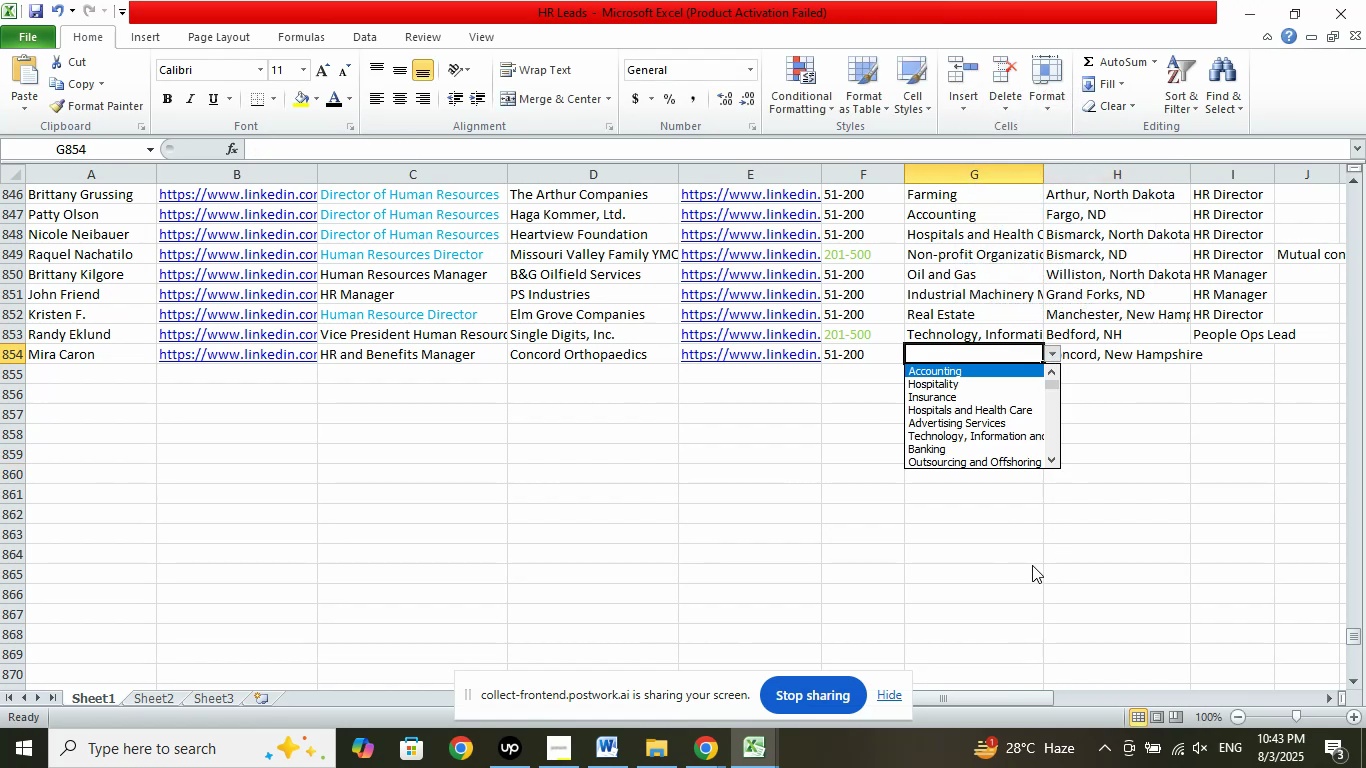 
key(ArrowDown)
 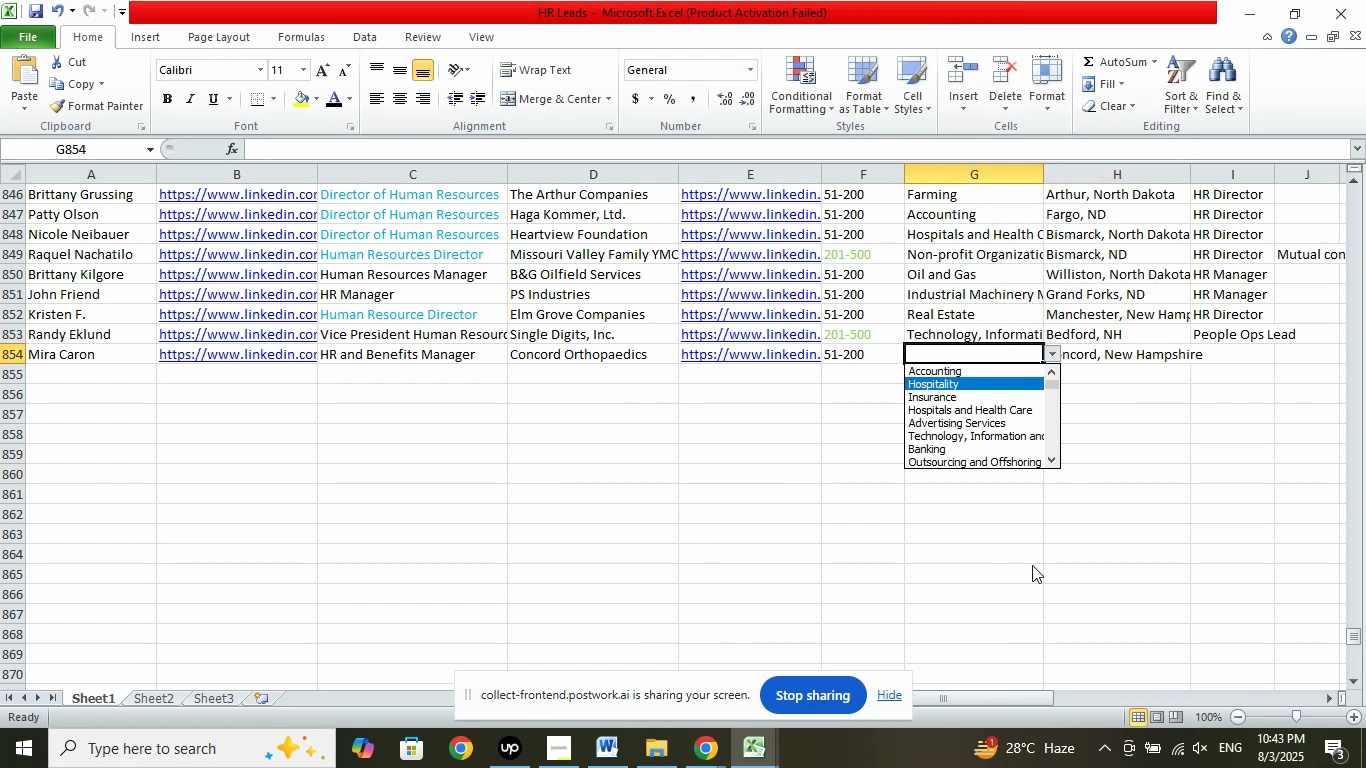 
key(ArrowDown)
 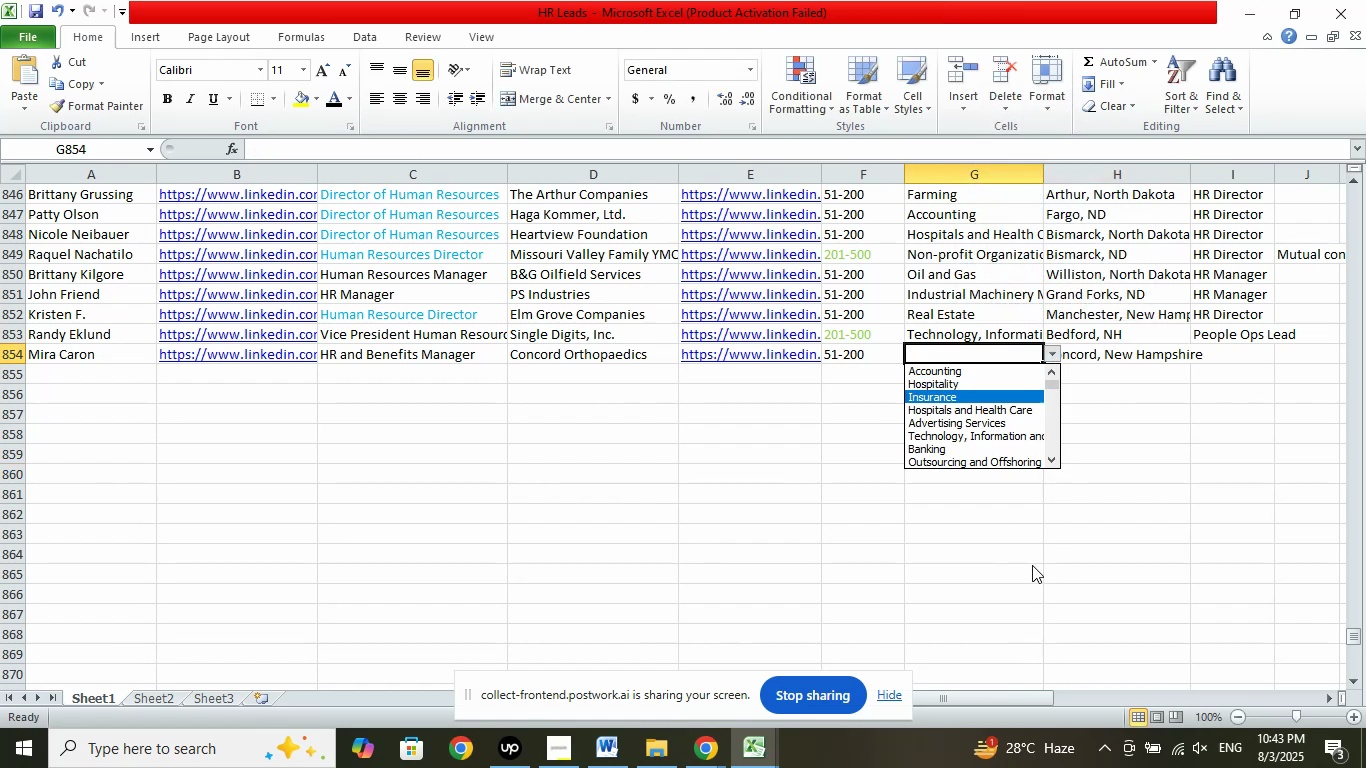 
key(ArrowDown)
 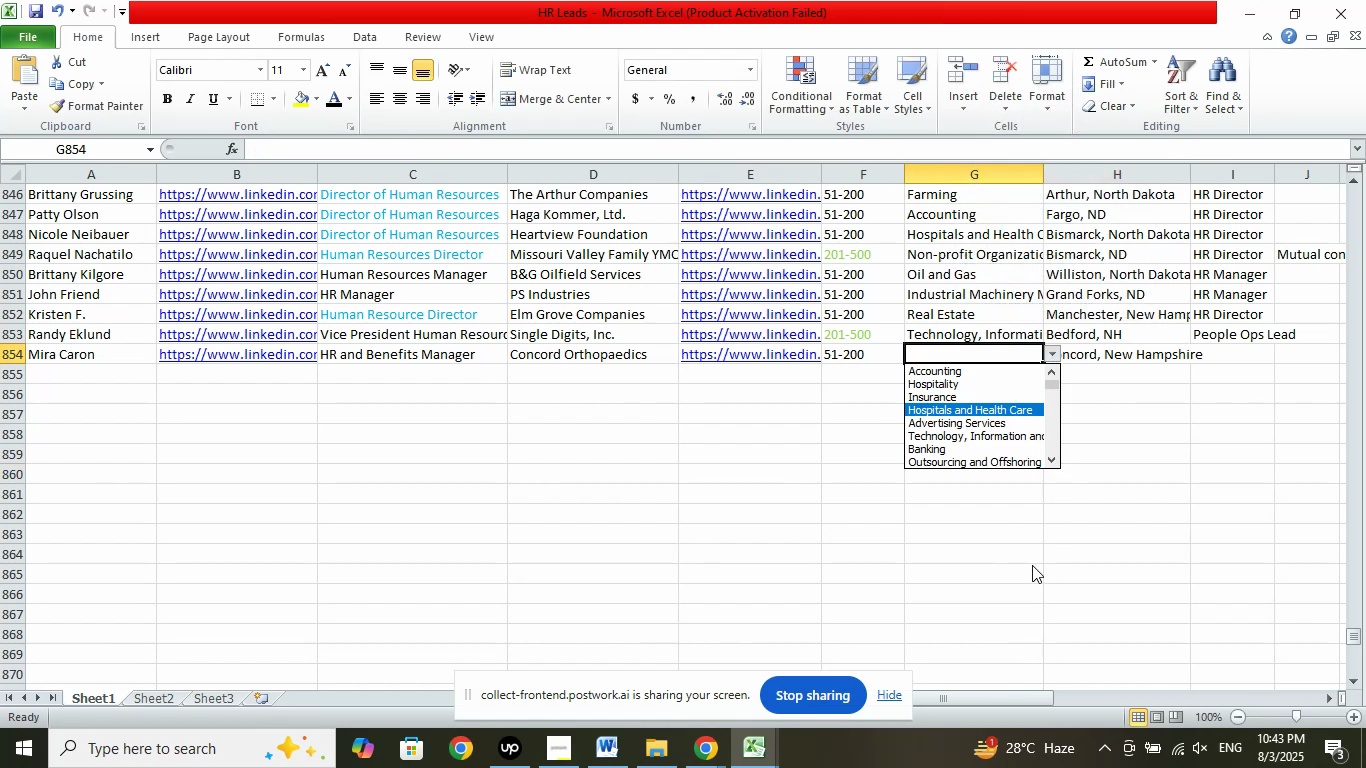 
key(ArrowDown)
 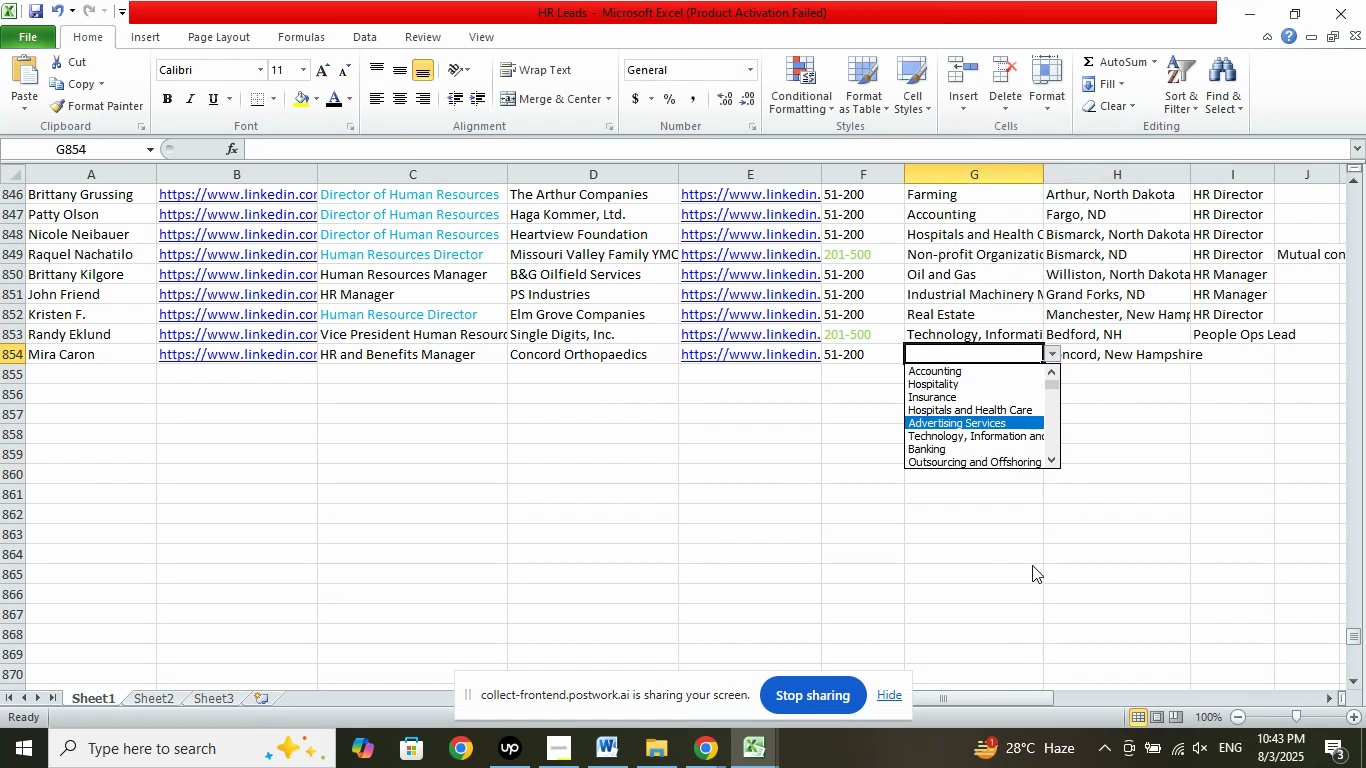 
key(ArrowDown)
 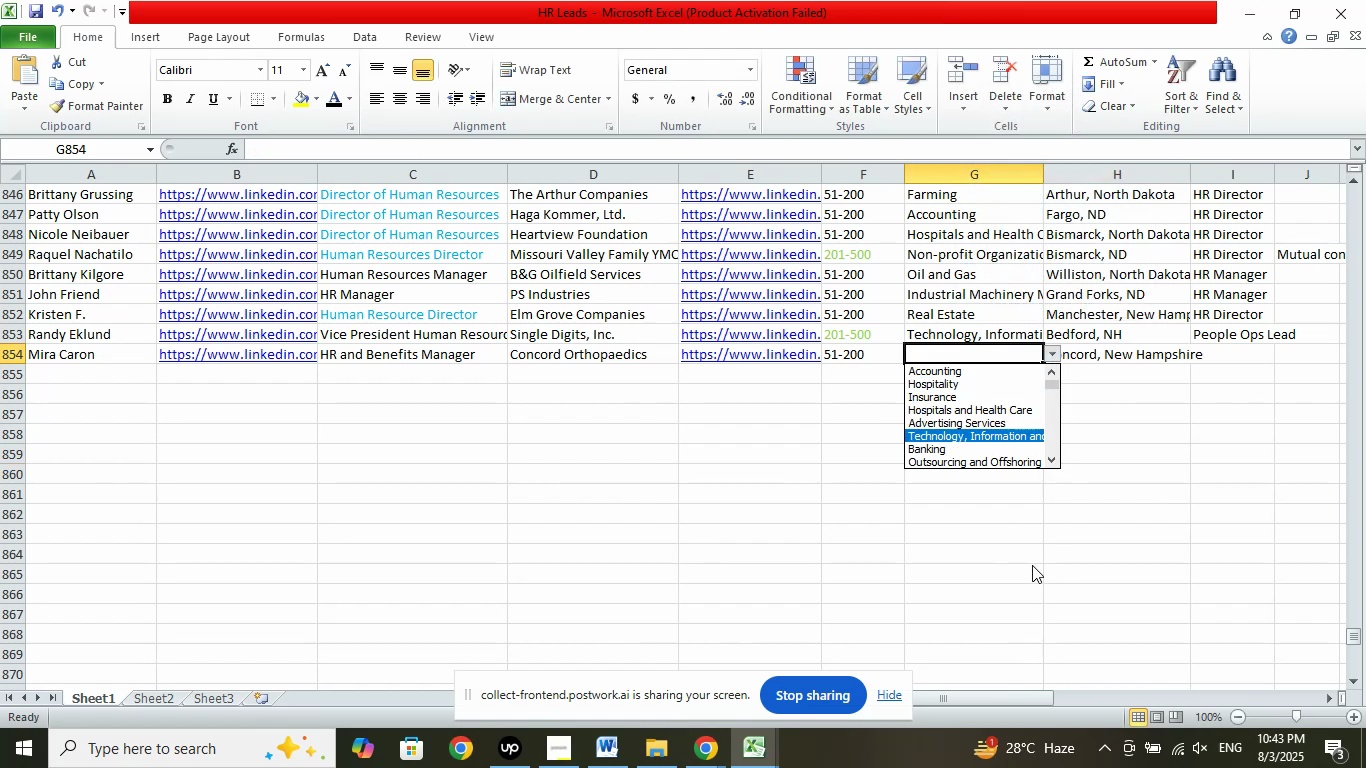 
key(ArrowDown)
 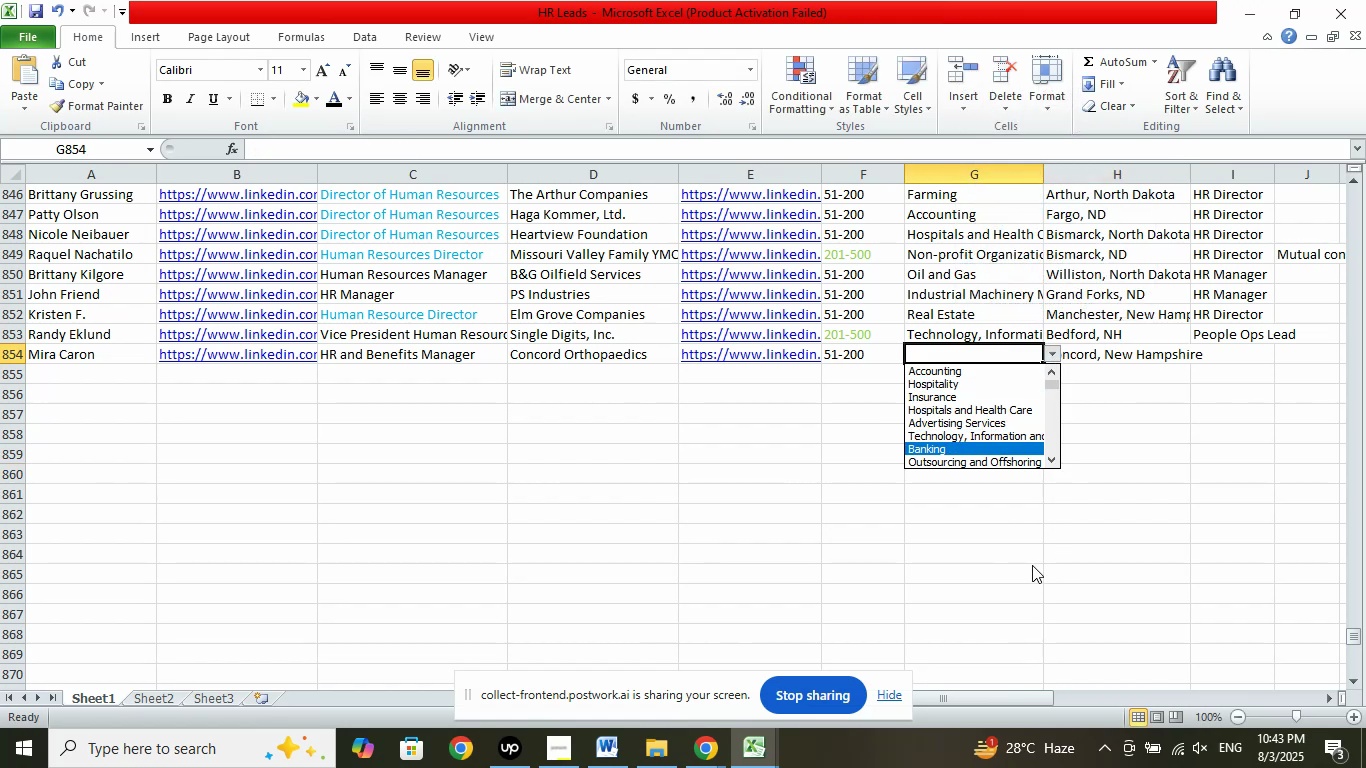 
key(ArrowDown)
 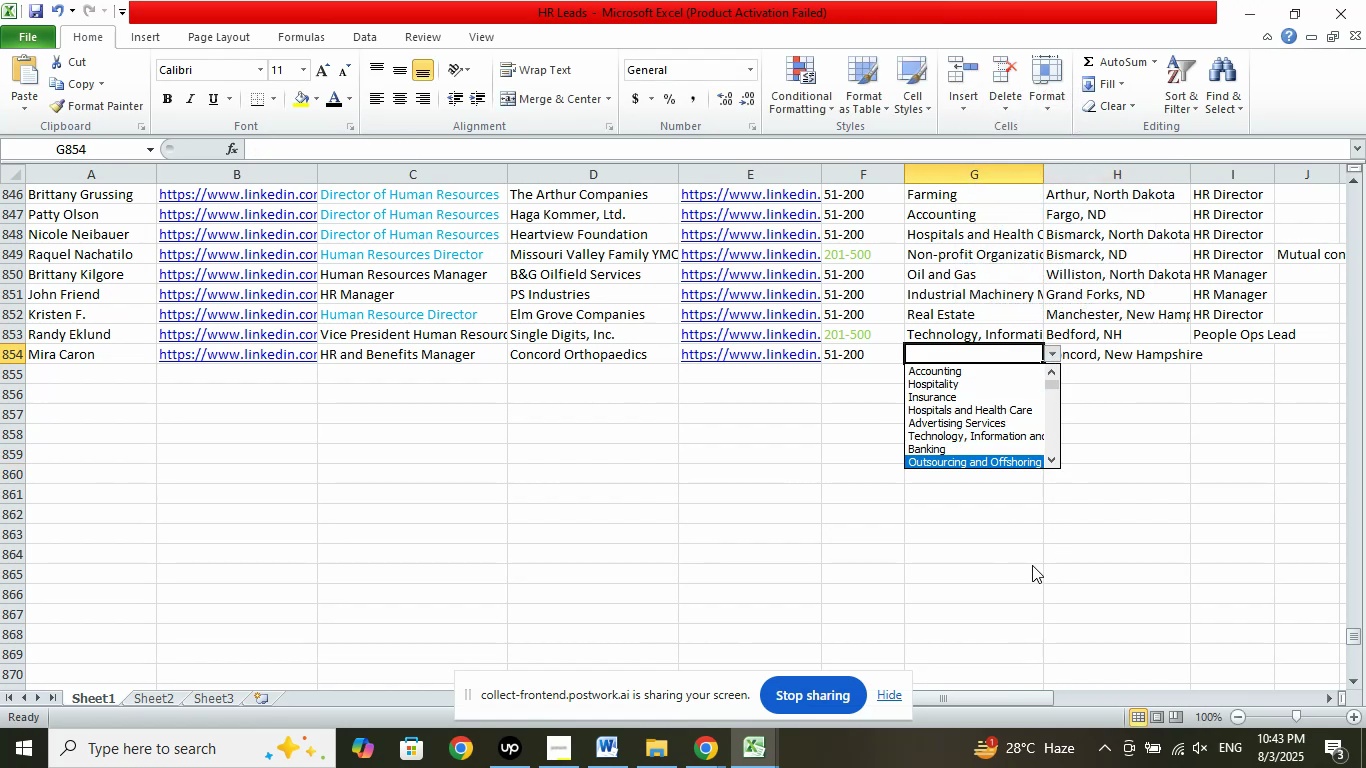 
key(ArrowDown)
 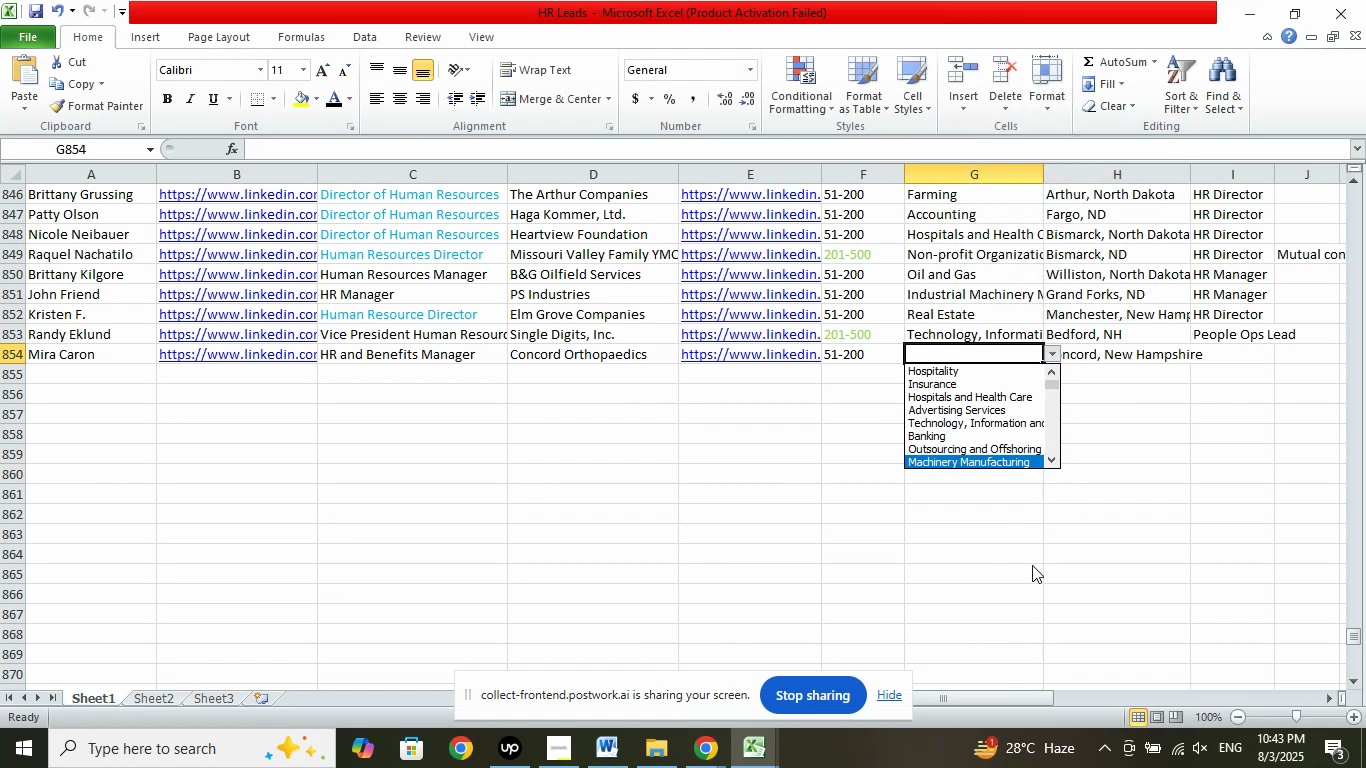 
key(ArrowDown)
 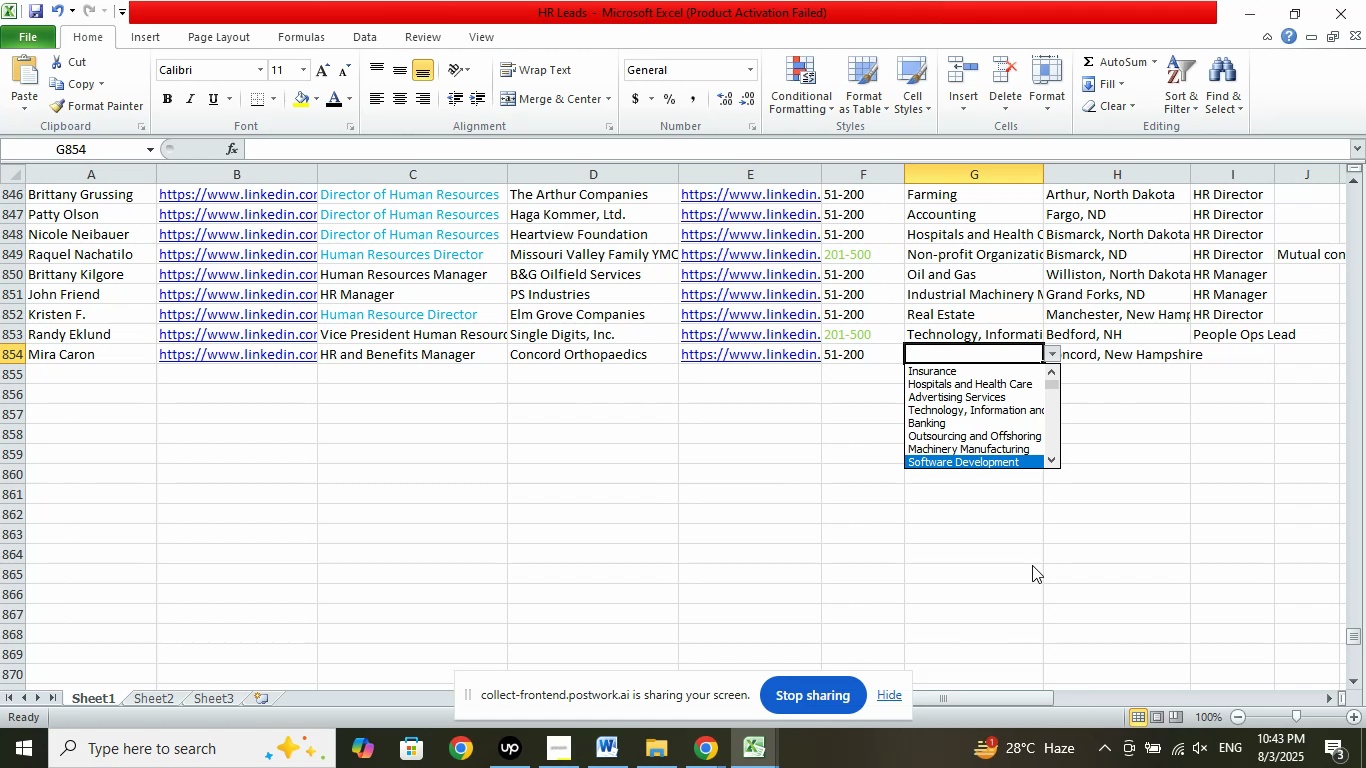 
key(ArrowDown)
 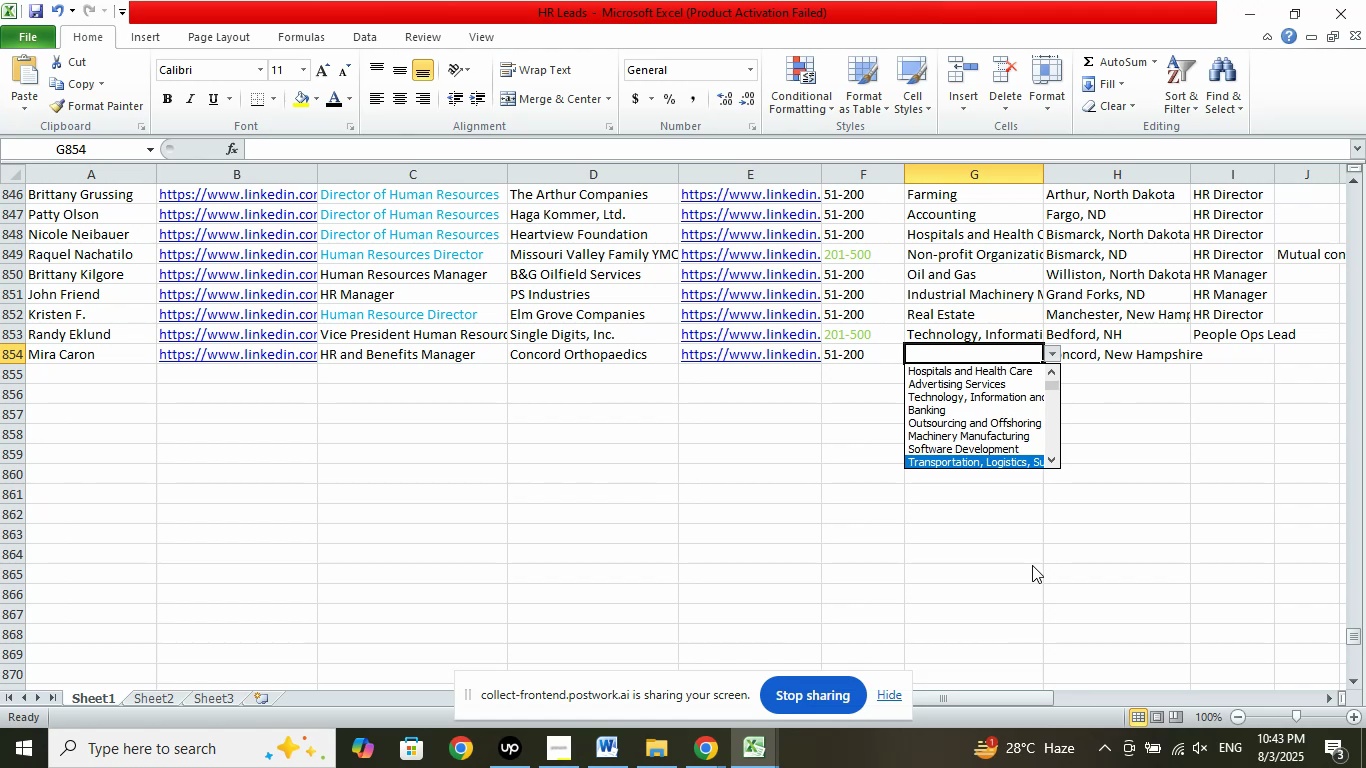 
key(ArrowDown)
 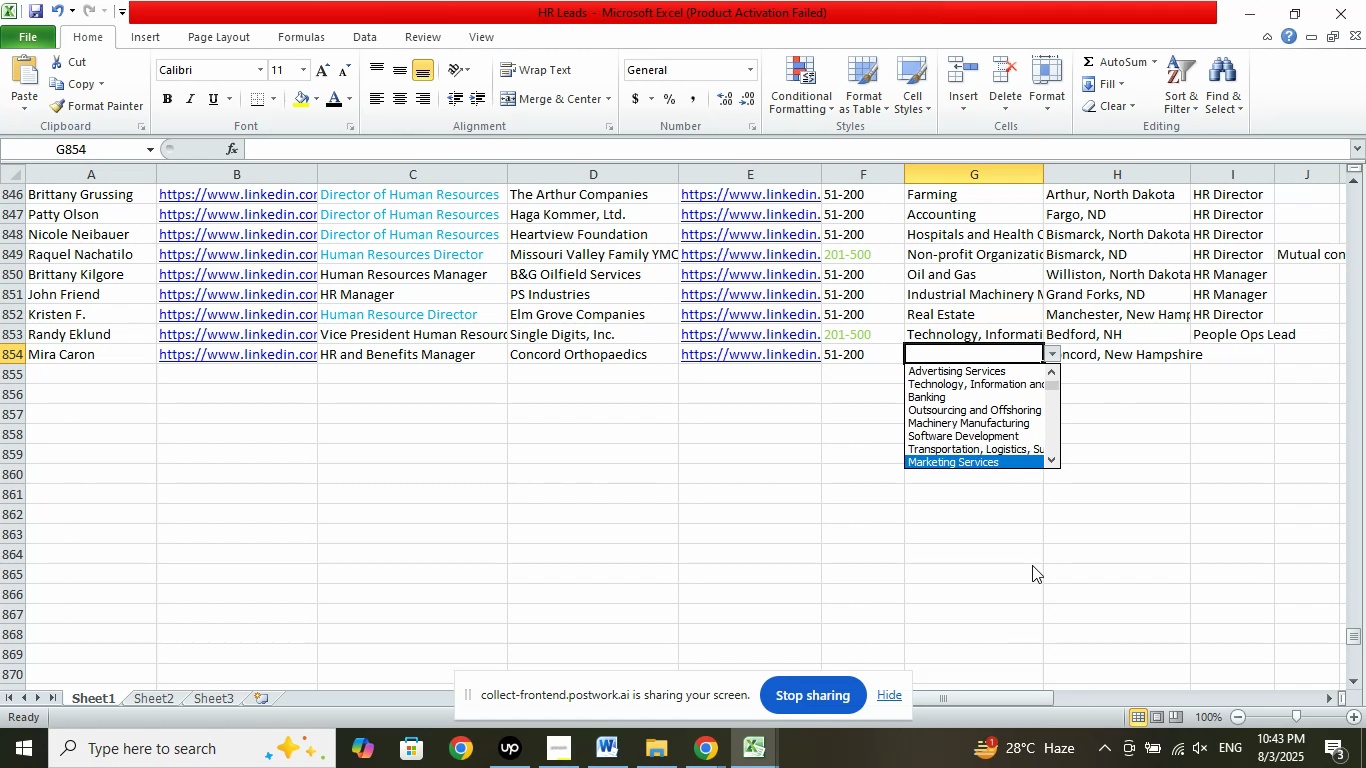 
key(ArrowDown)
 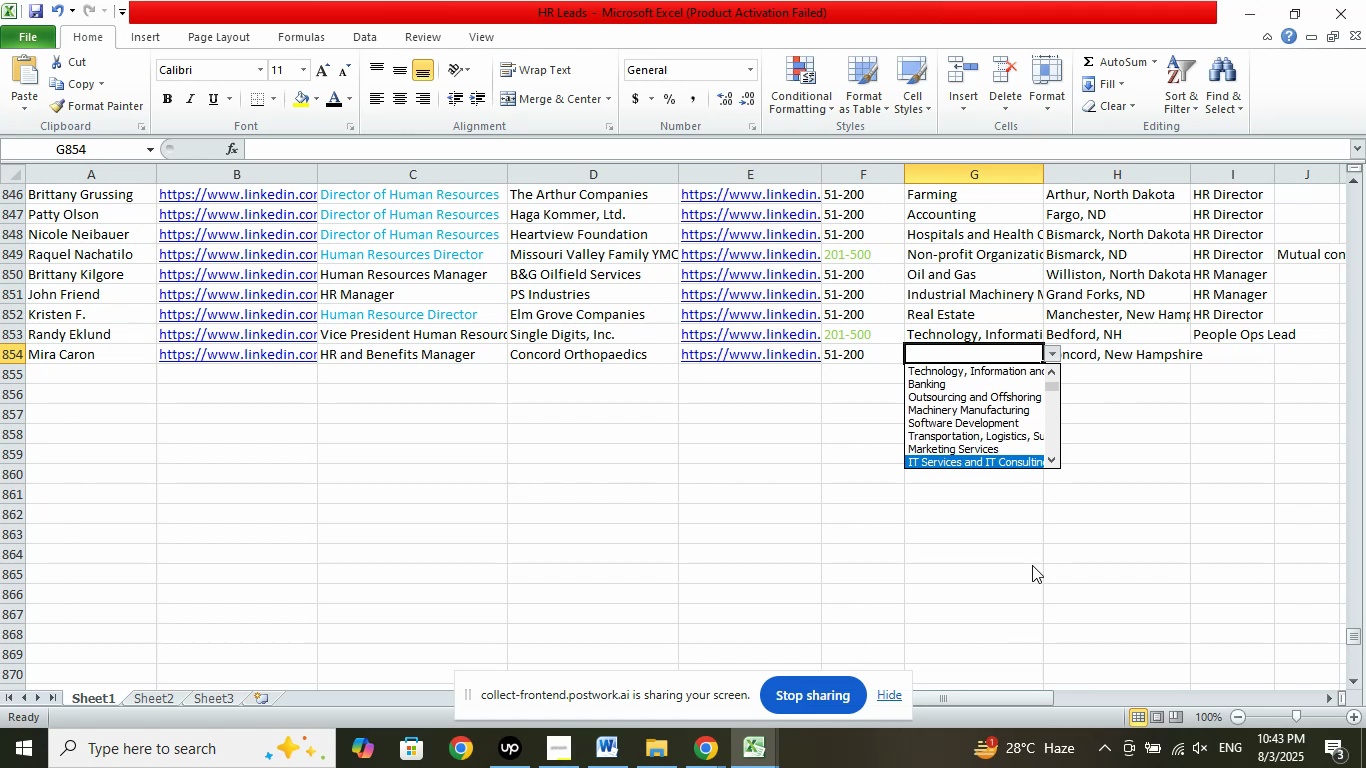 
key(ArrowDown)
 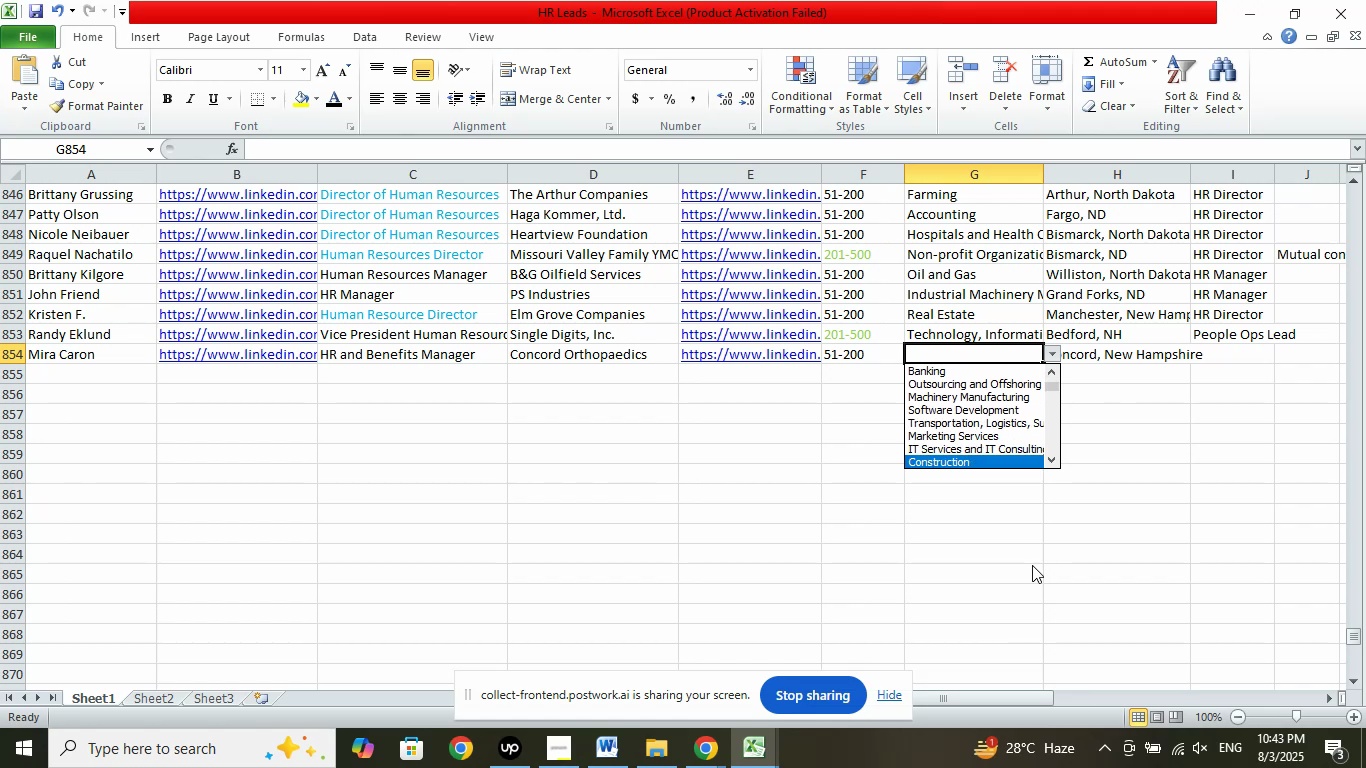 
key(ArrowDown)
 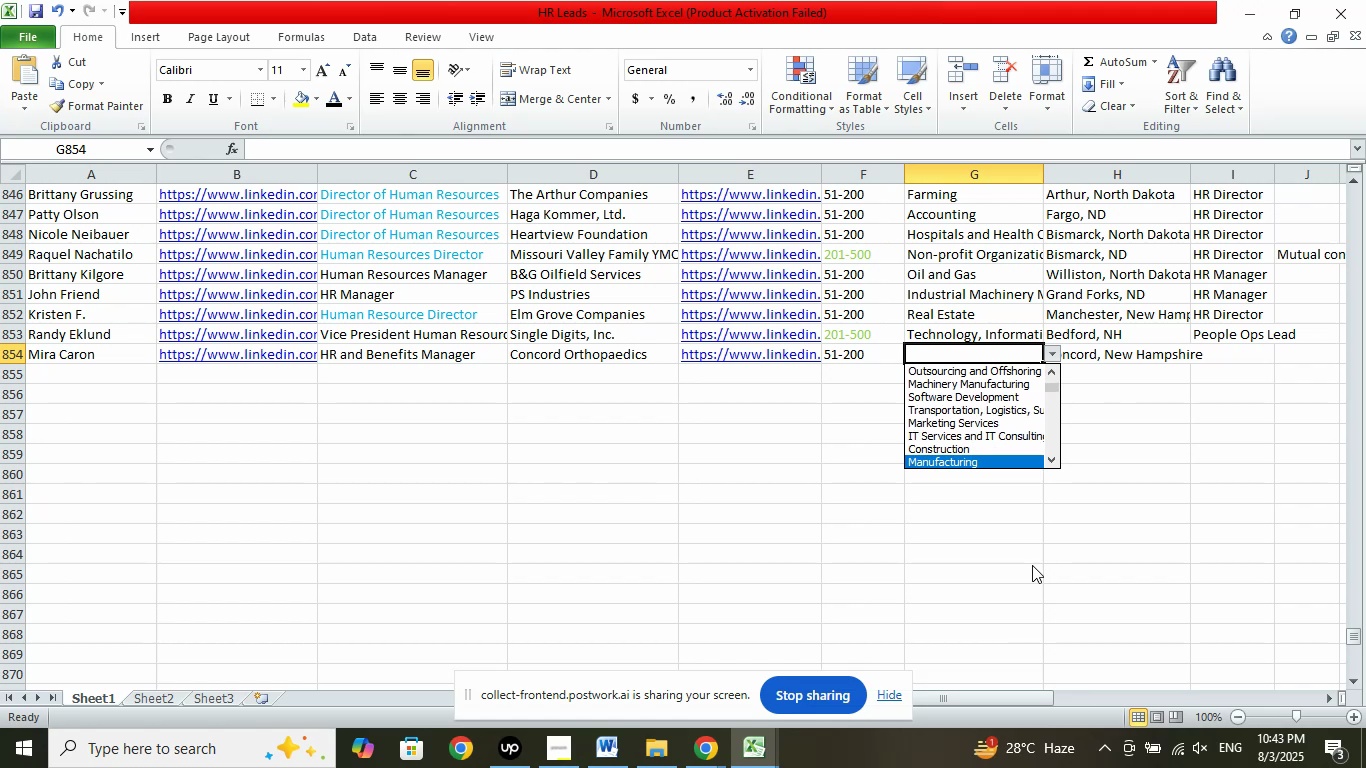 
key(ArrowDown)
 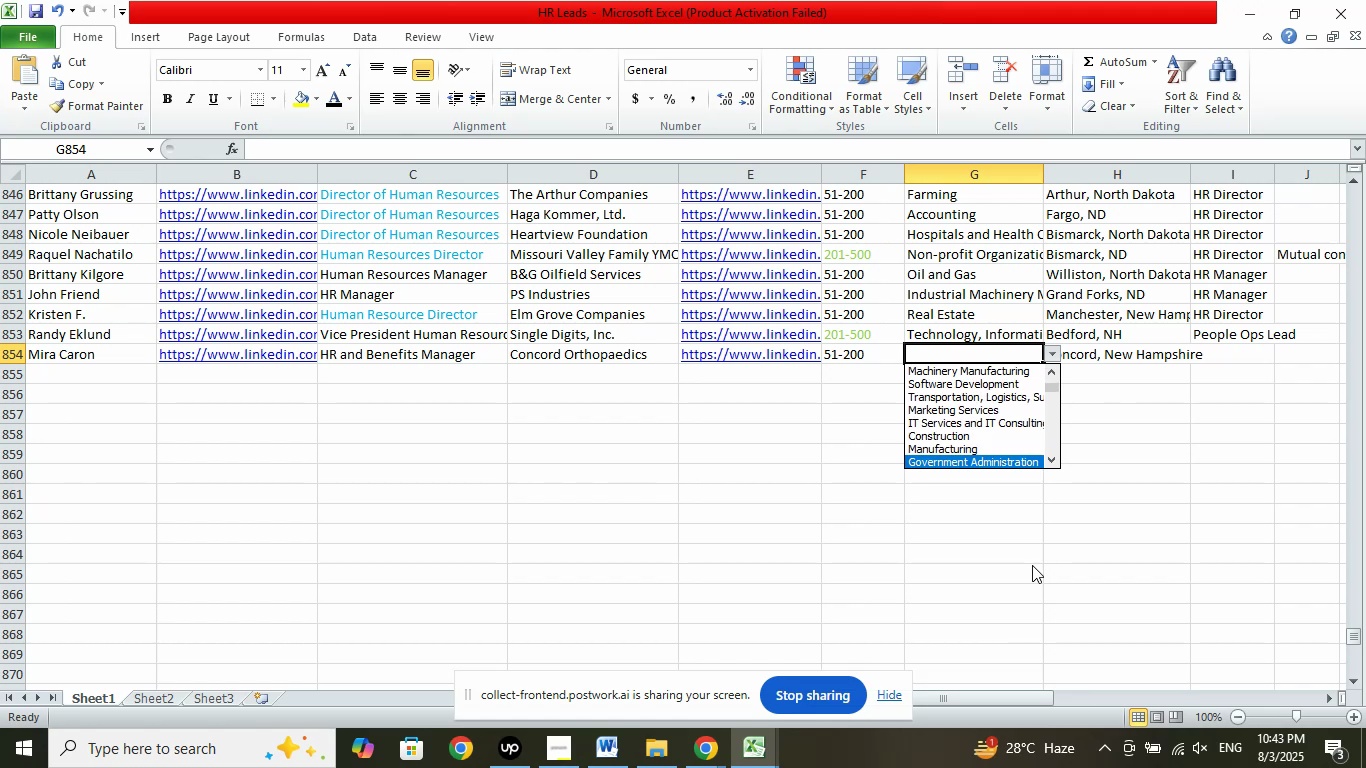 
key(ArrowDown)
 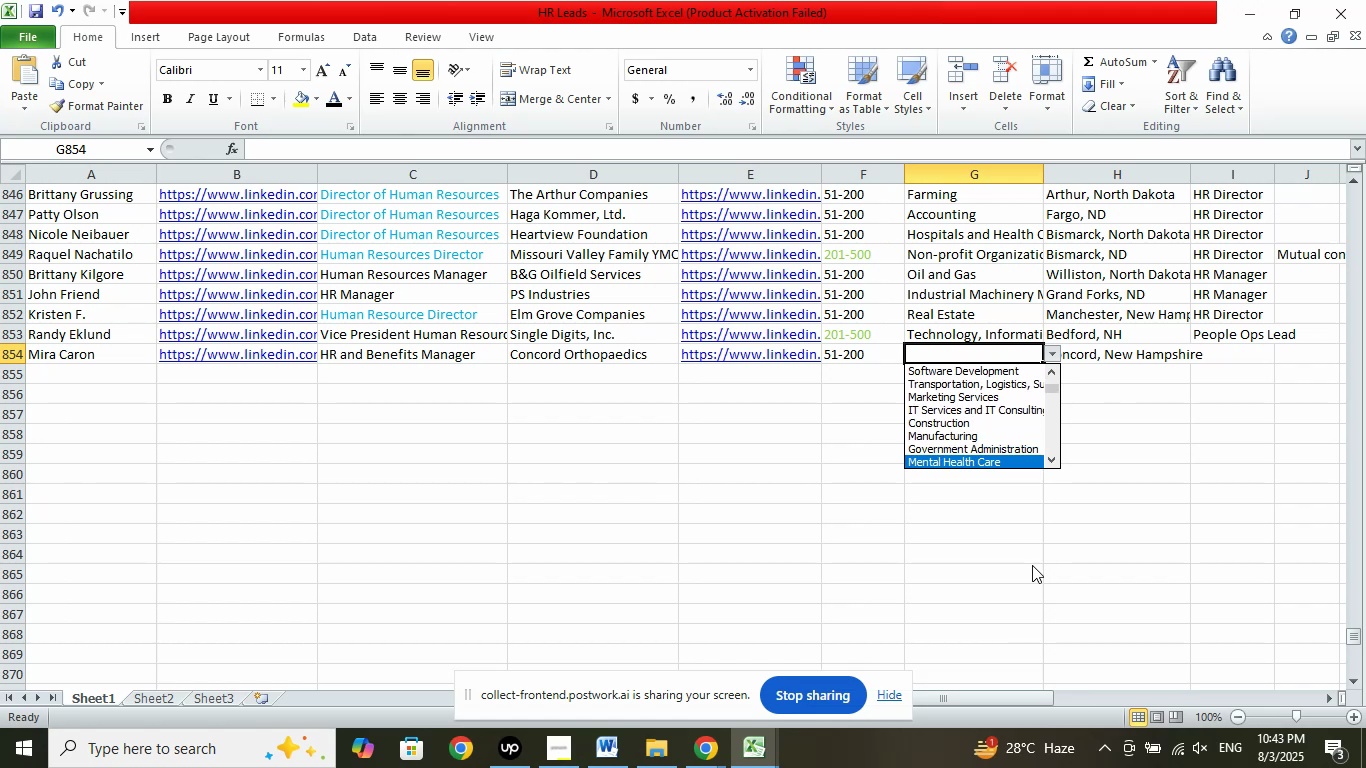 
key(ArrowDown)
 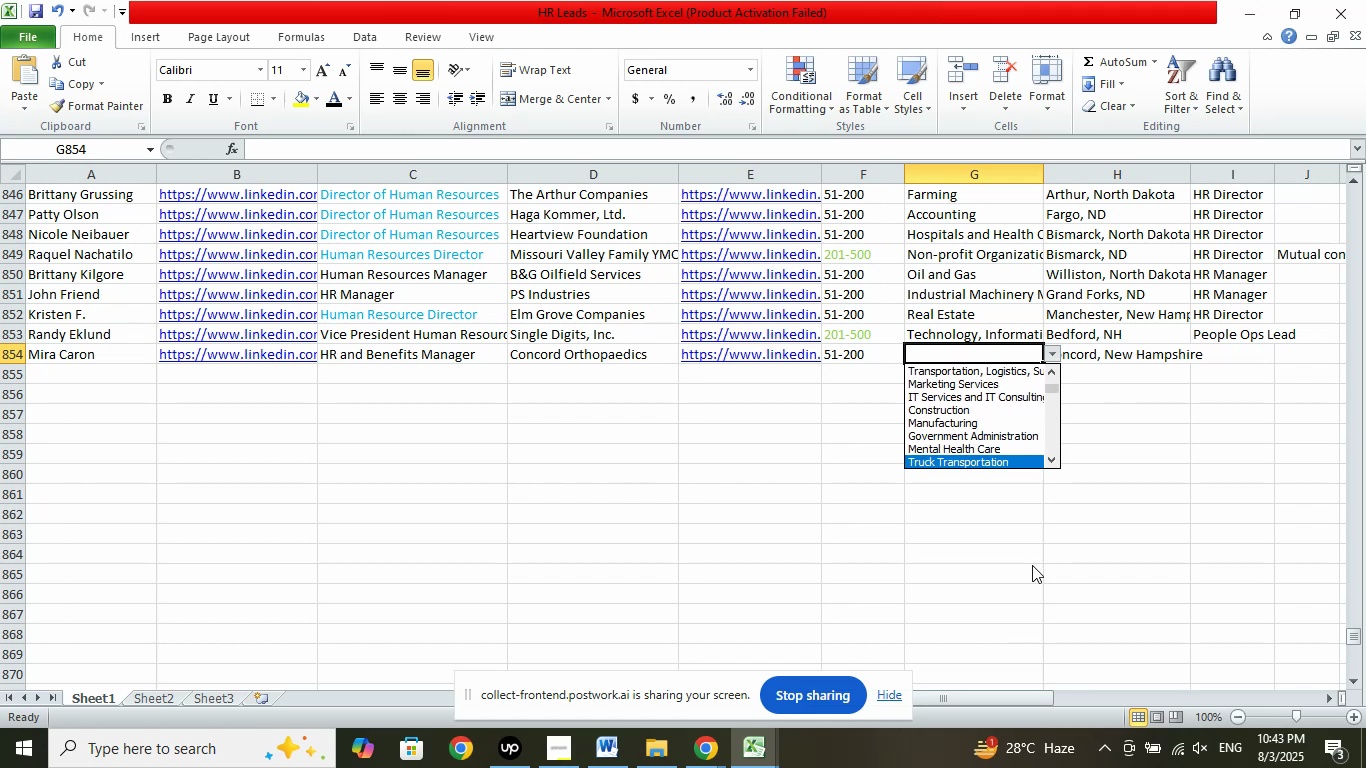 
key(ArrowDown)
 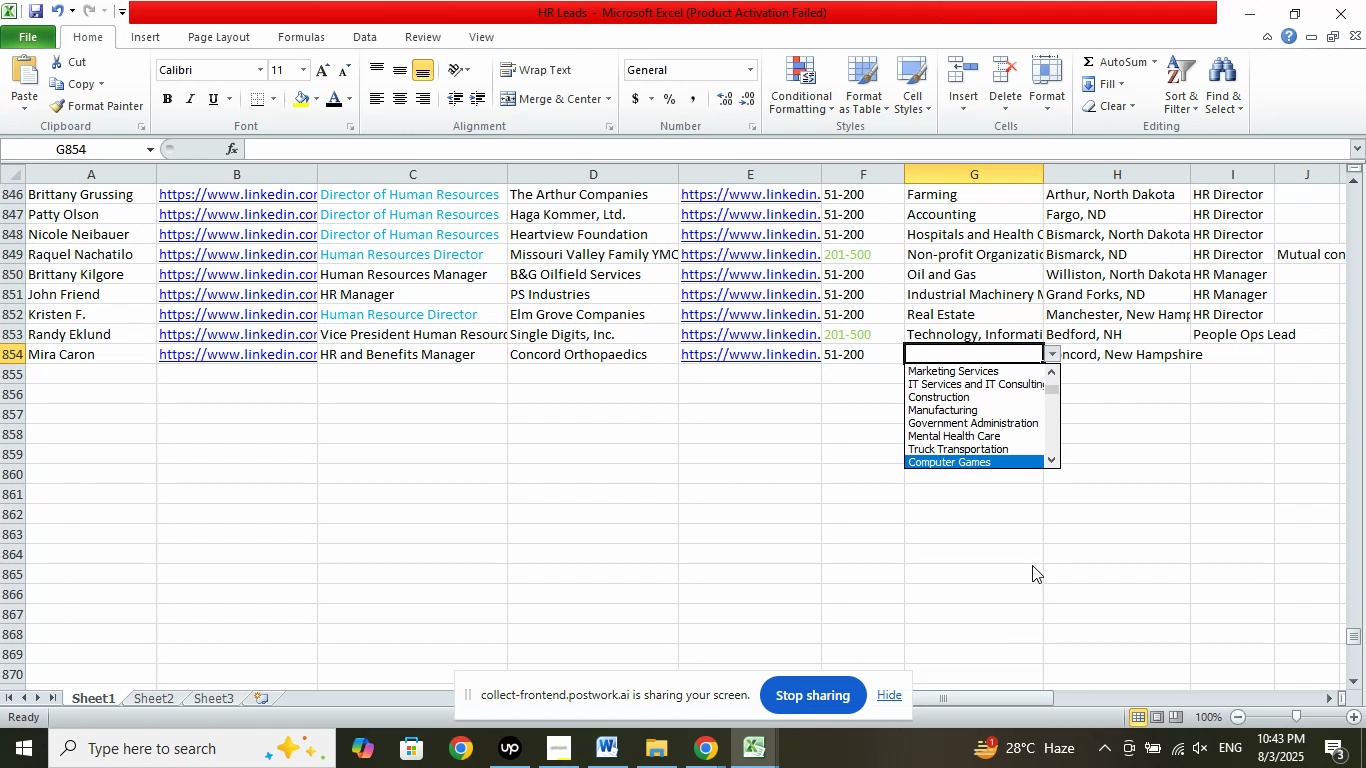 
key(ArrowDown)
 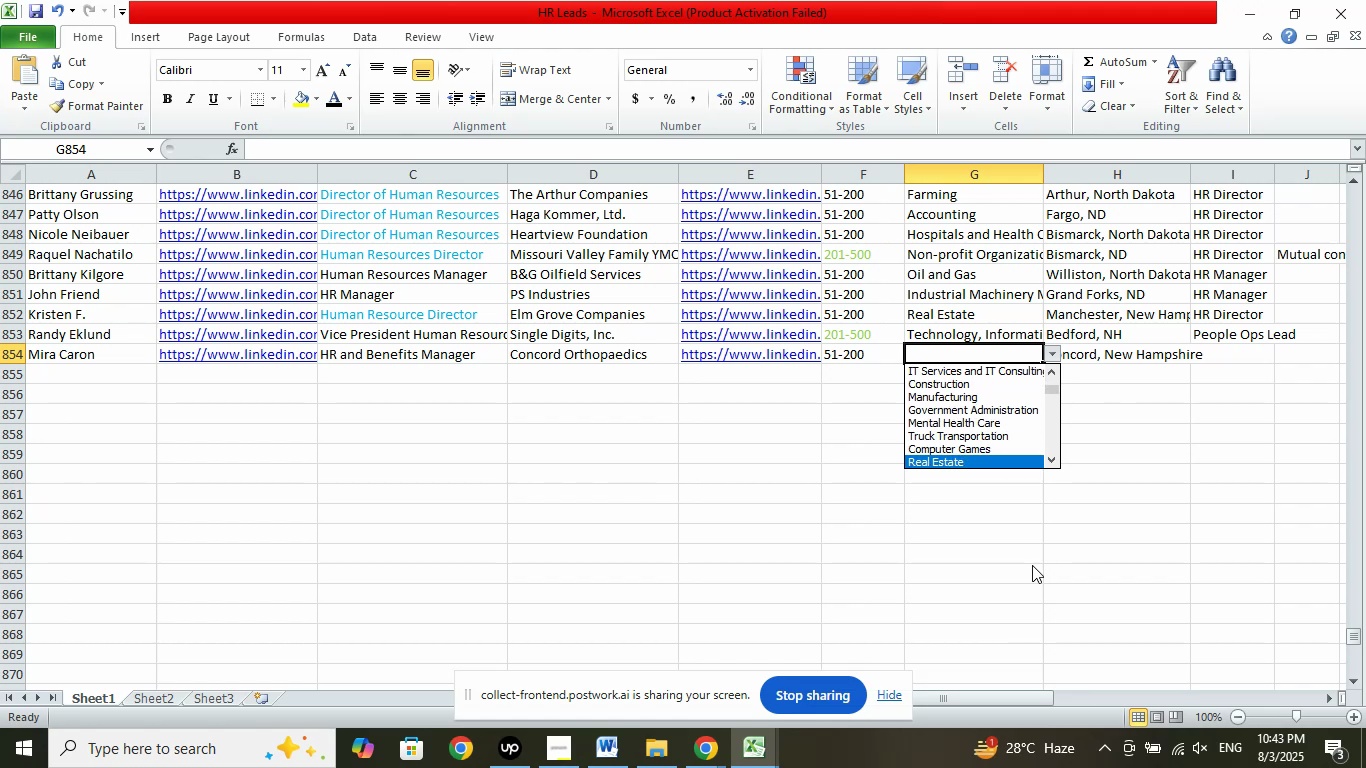 
key(ArrowDown)
 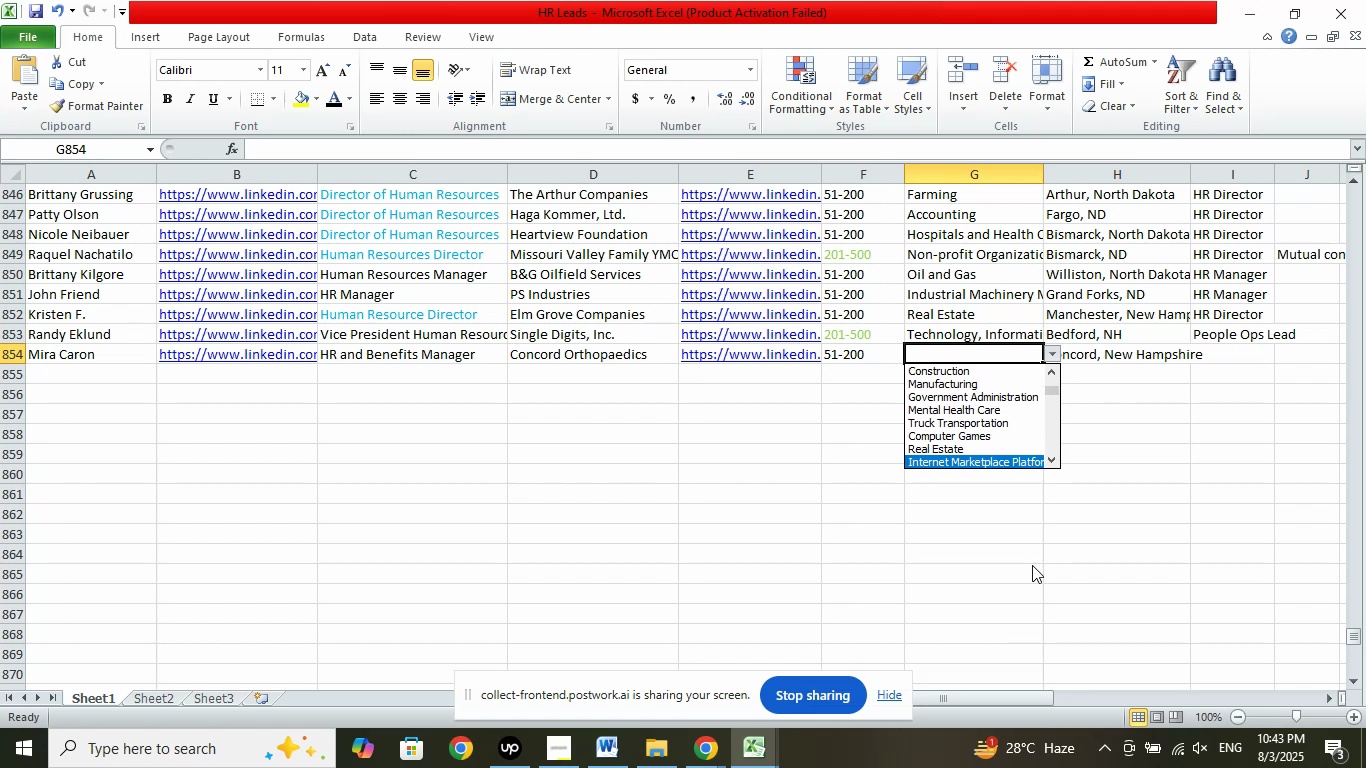 
key(ArrowDown)
 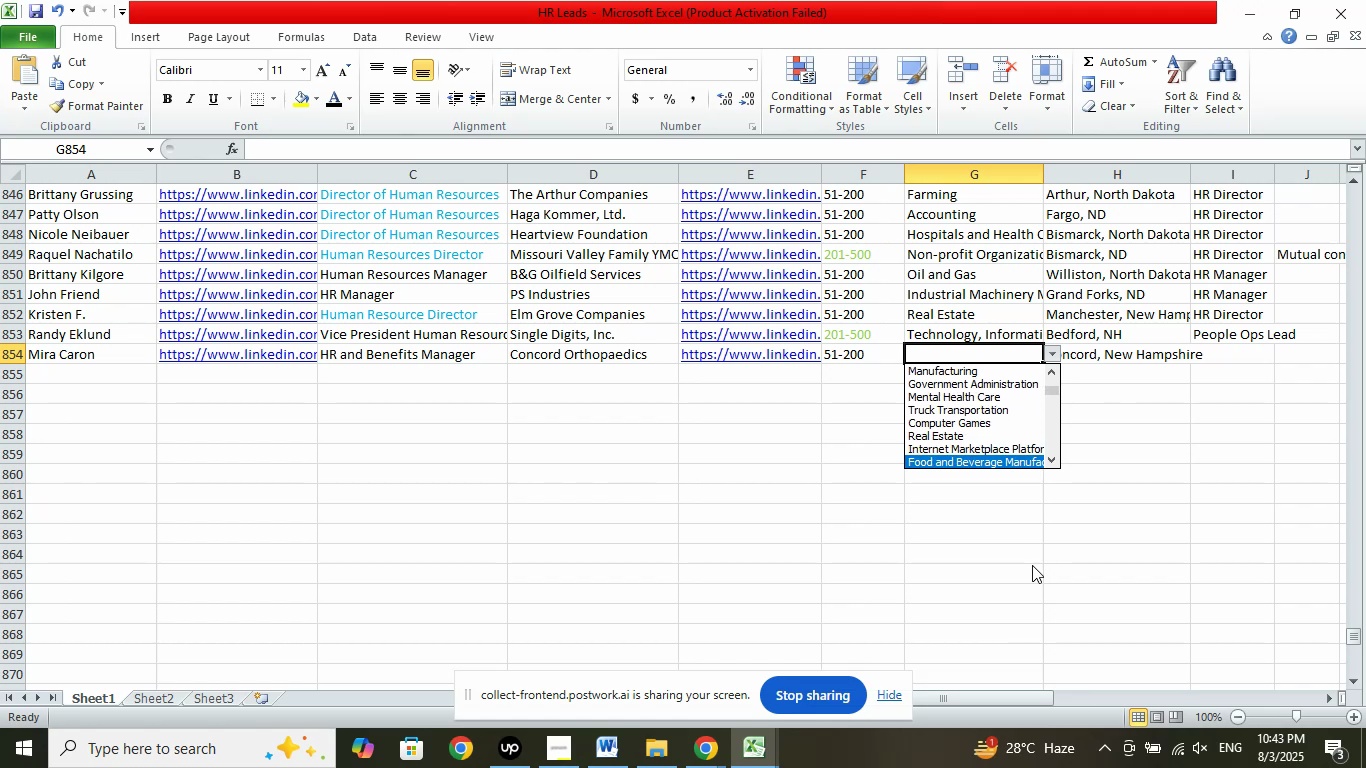 
key(ArrowDown)
 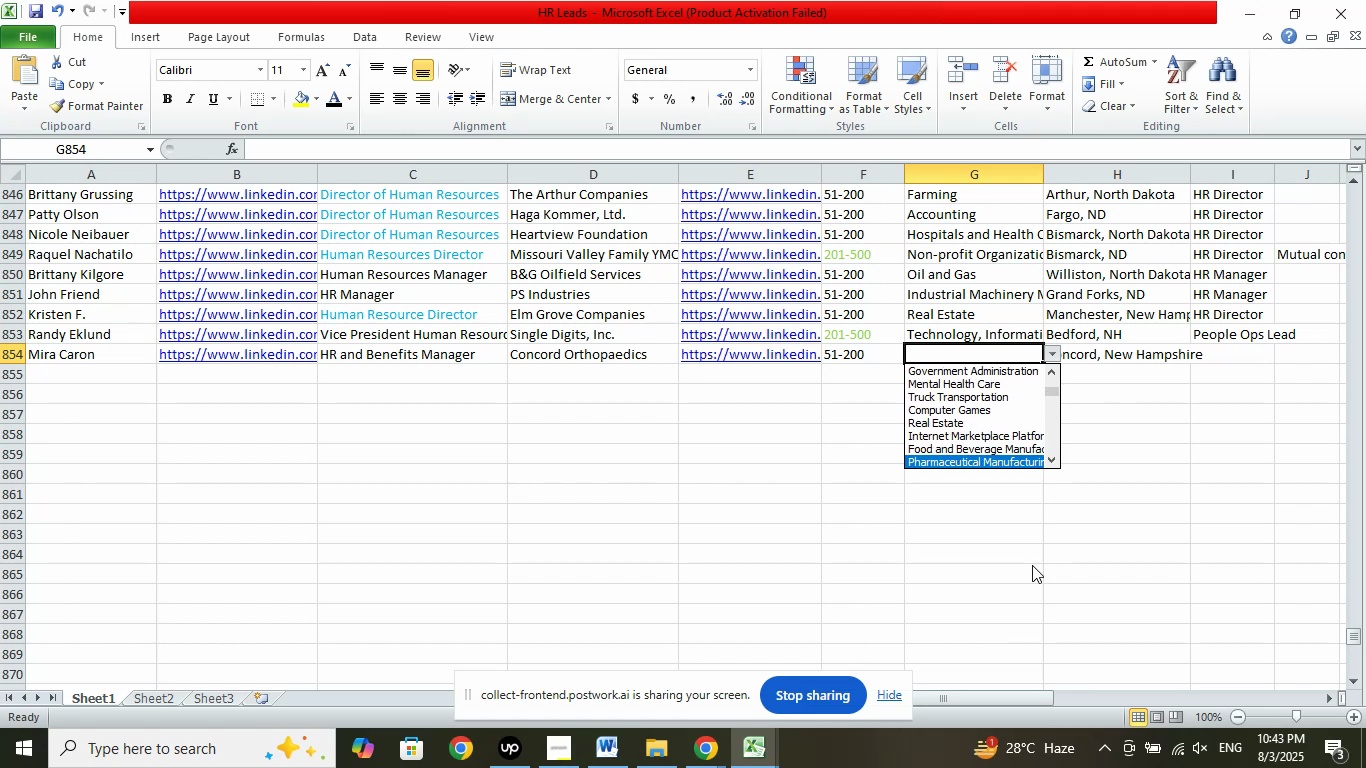 
key(ArrowDown)
 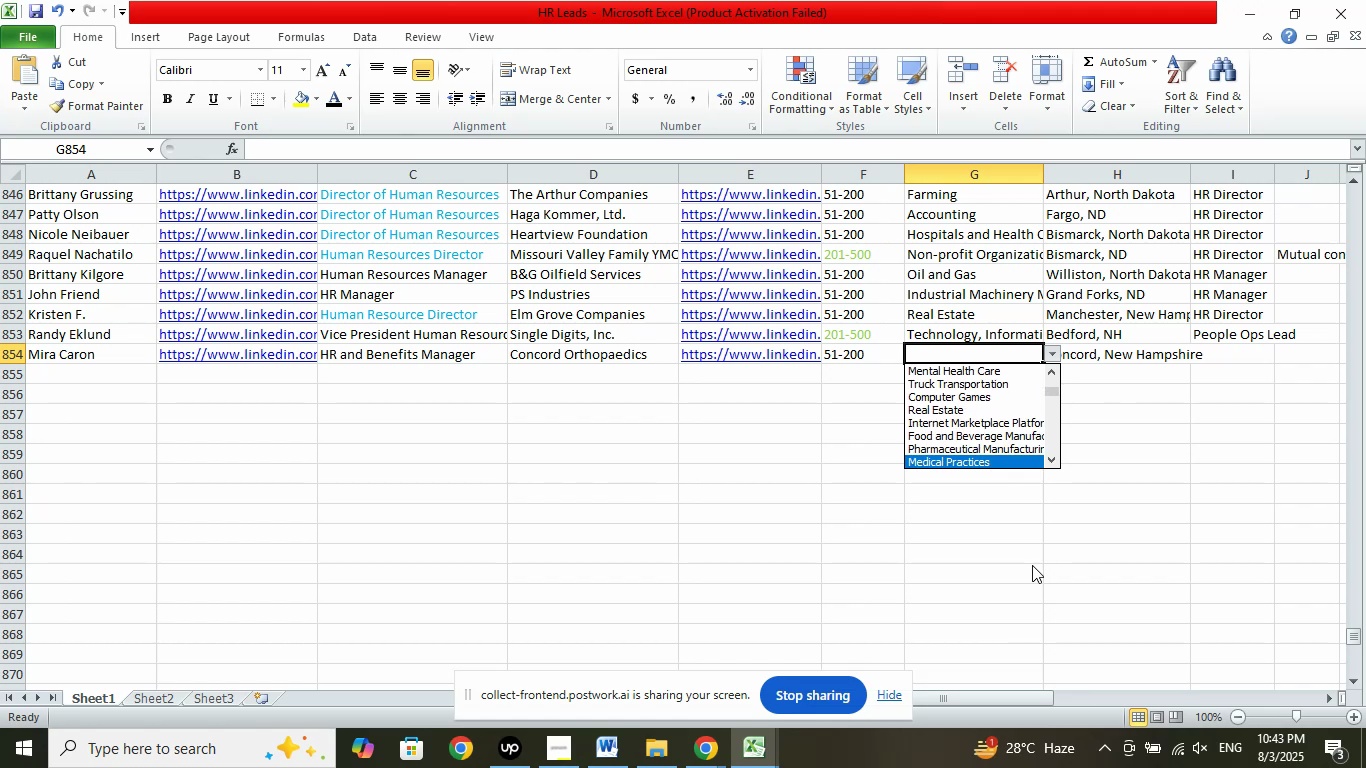 
key(ArrowDown)
 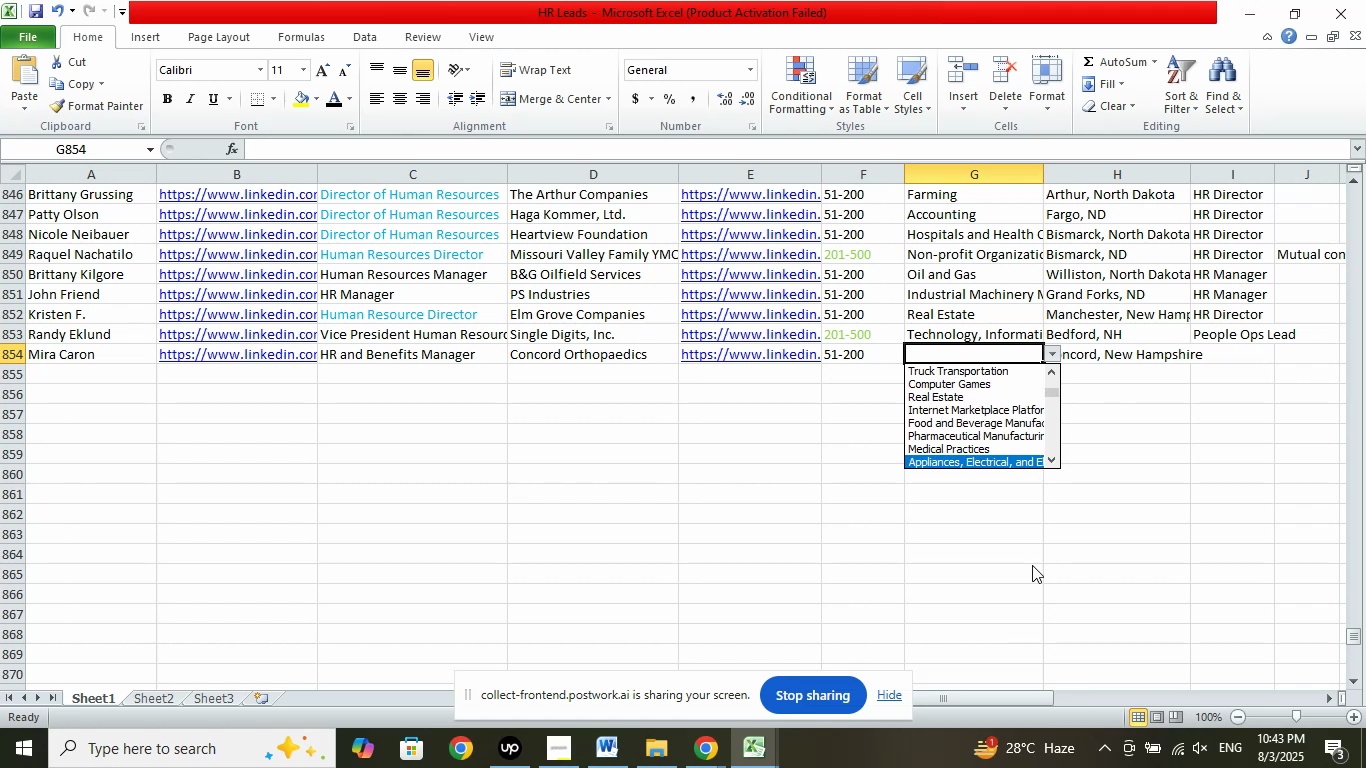 
key(ArrowDown)
 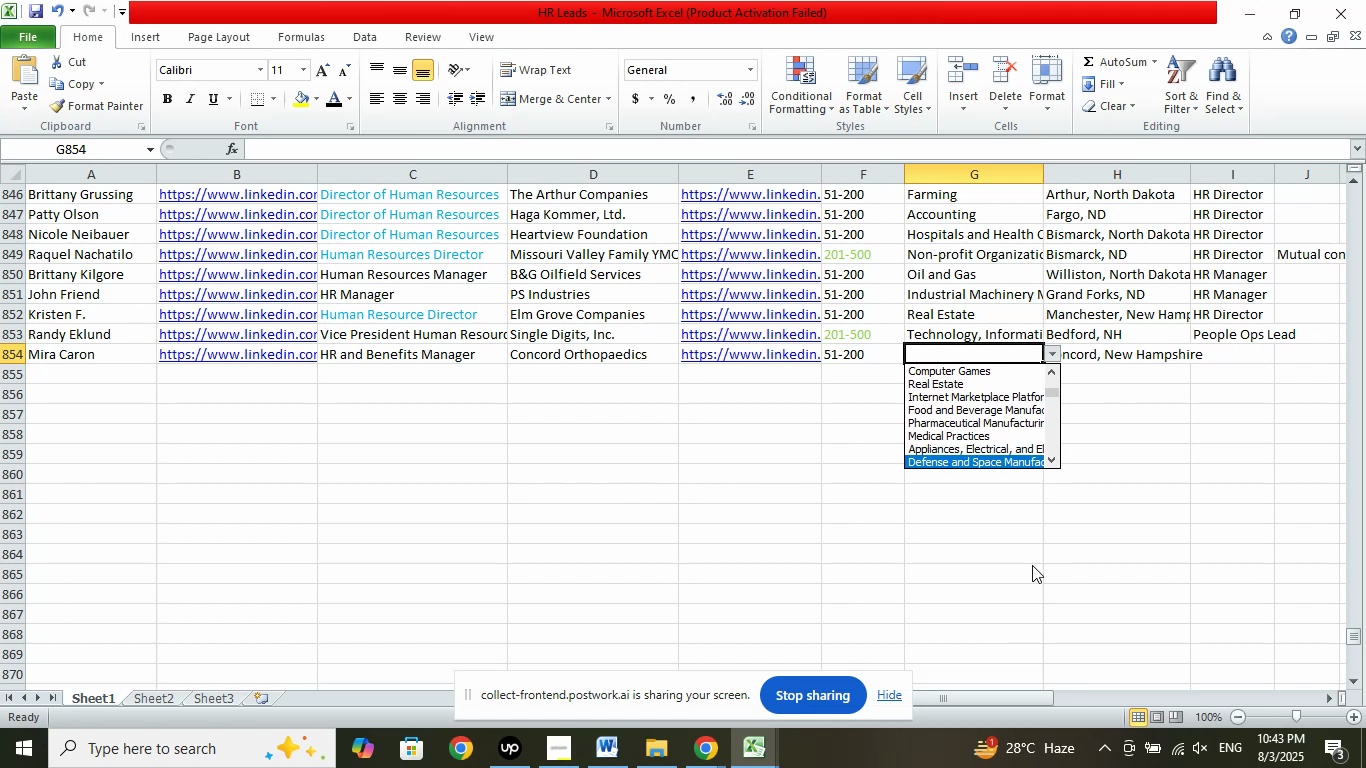 
key(ArrowDown)
 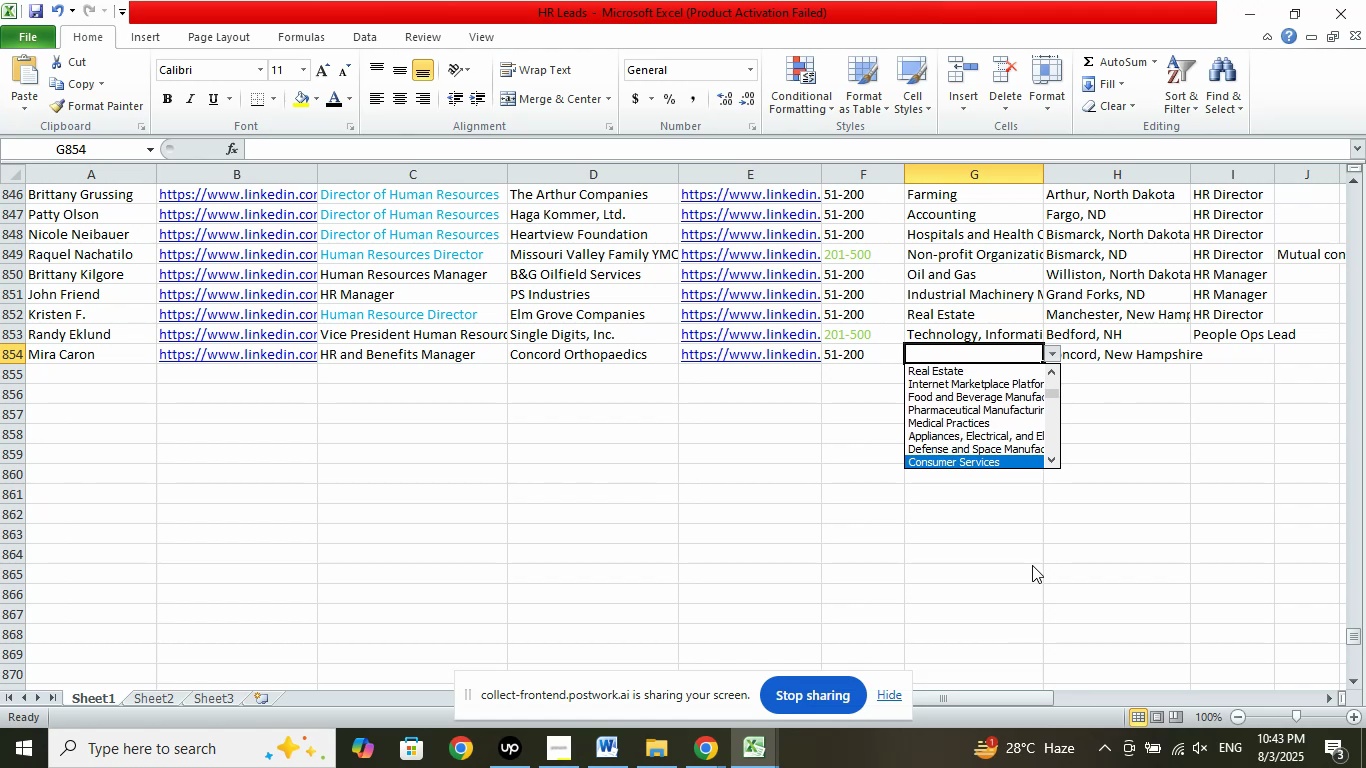 
key(ArrowDown)
 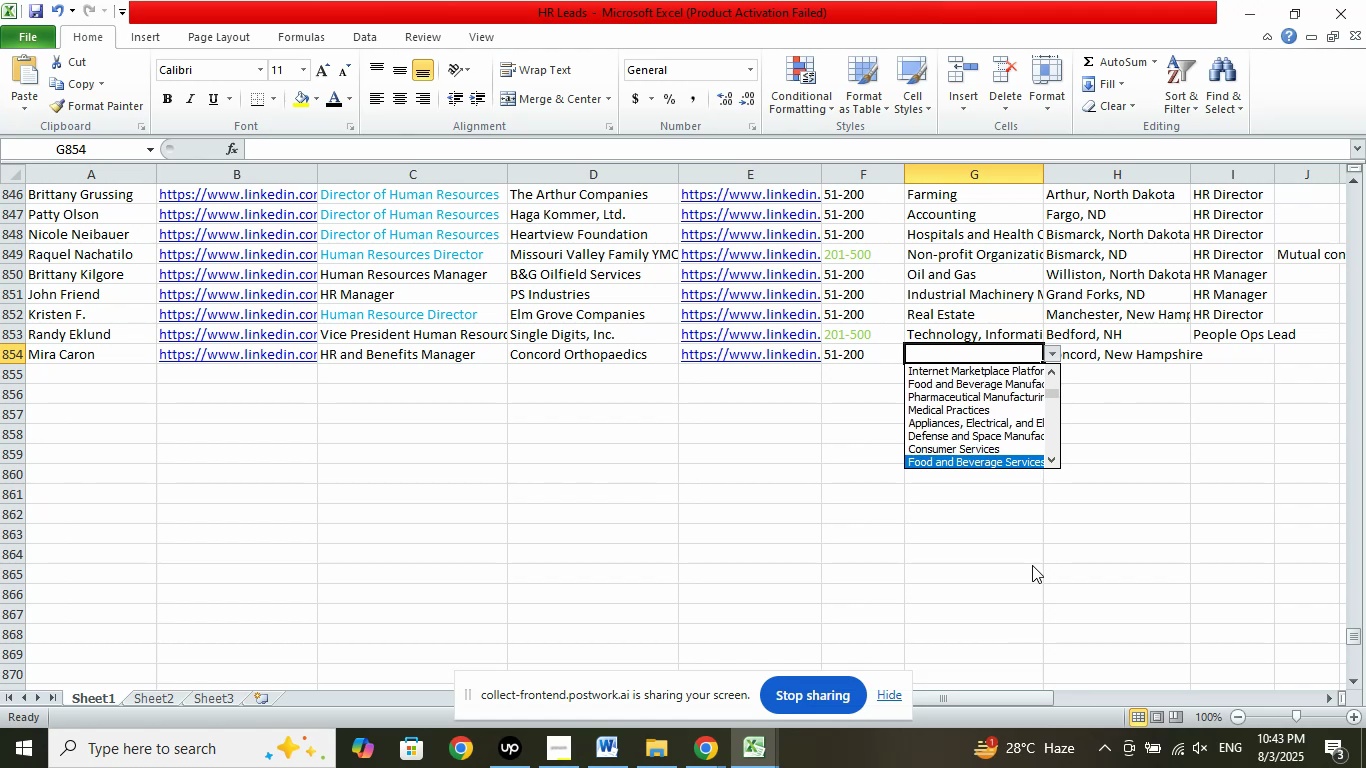 
key(ArrowDown)
 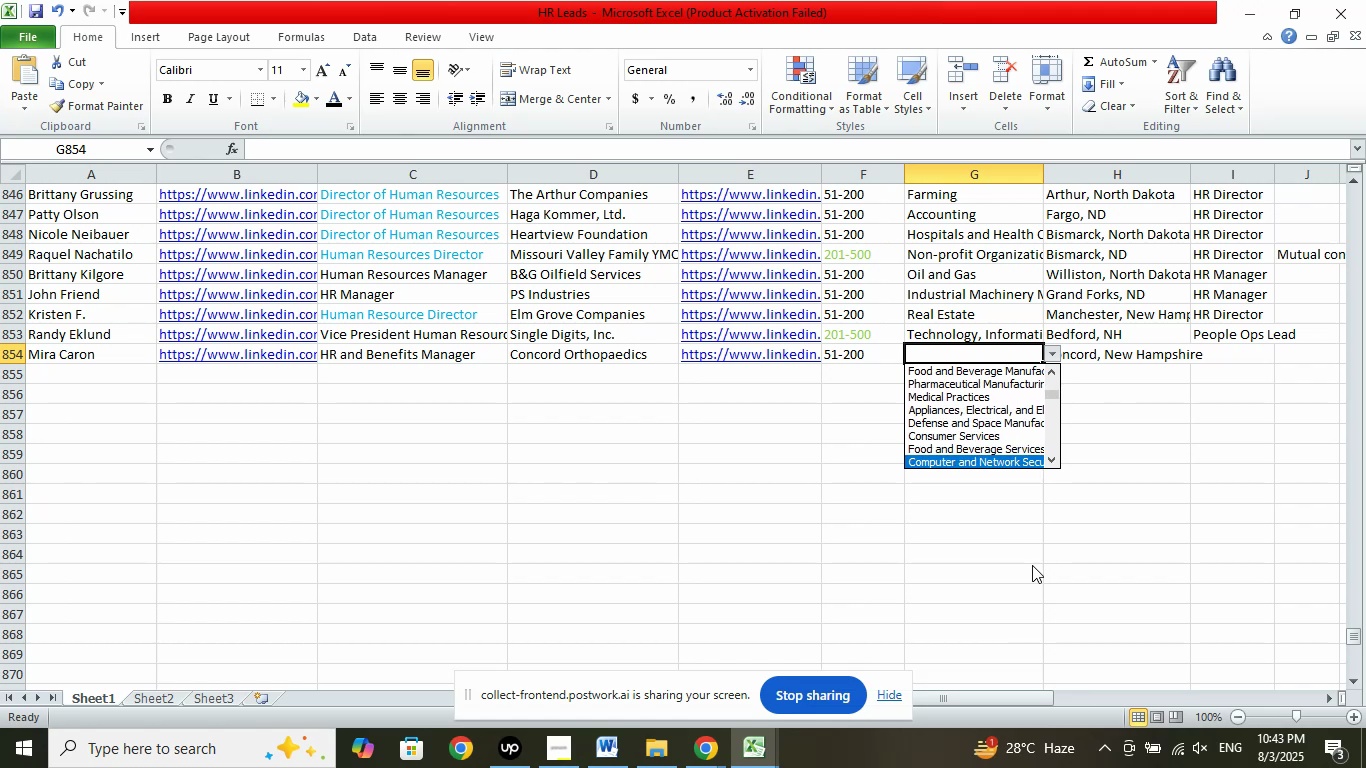 
key(ArrowDown)
 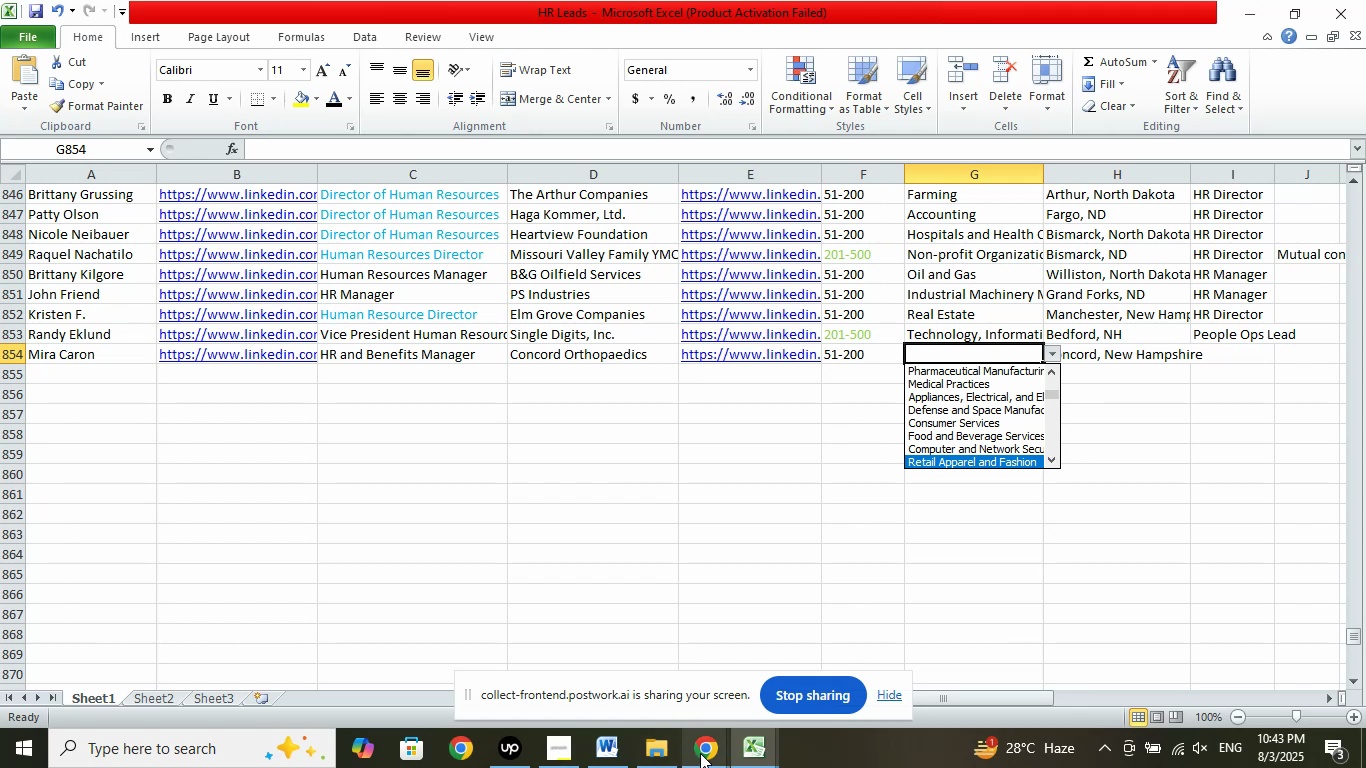 
double_click([650, 699])
 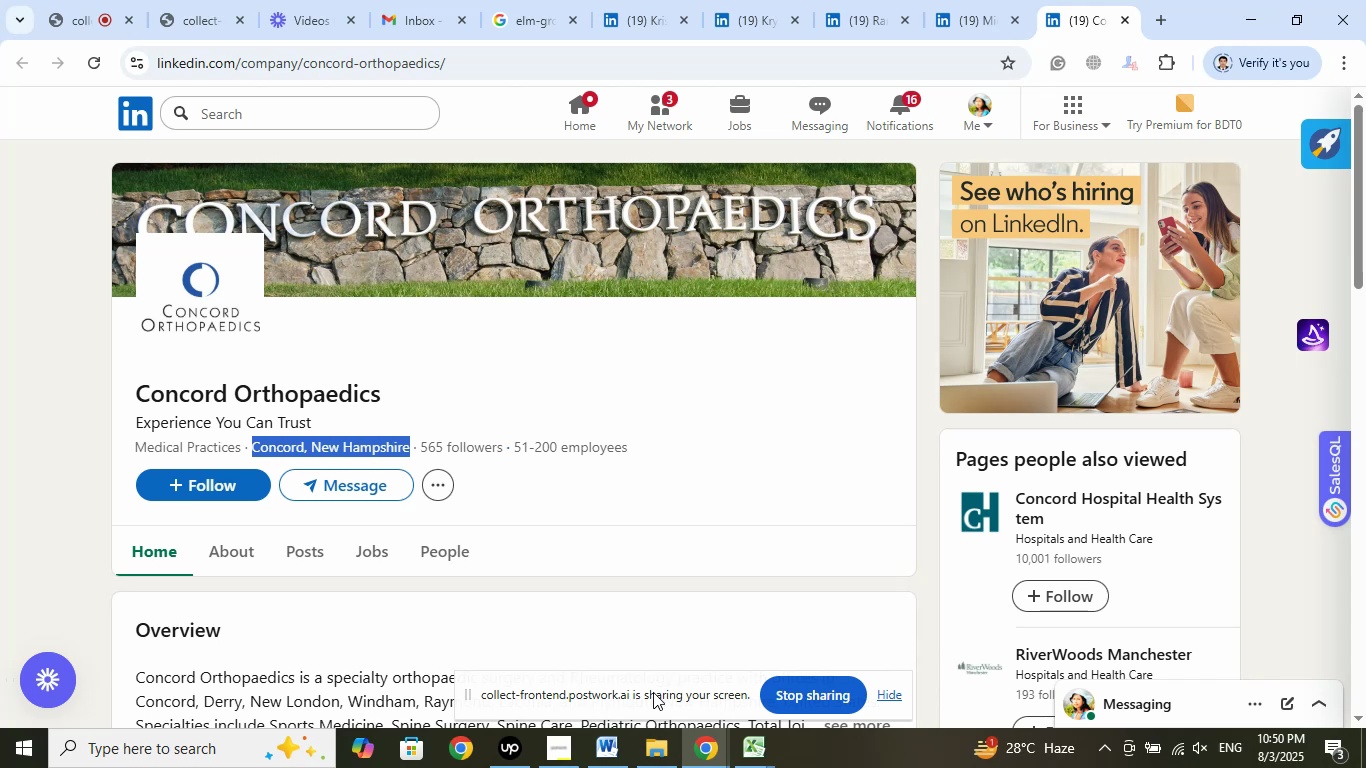 
wait(409.77)
 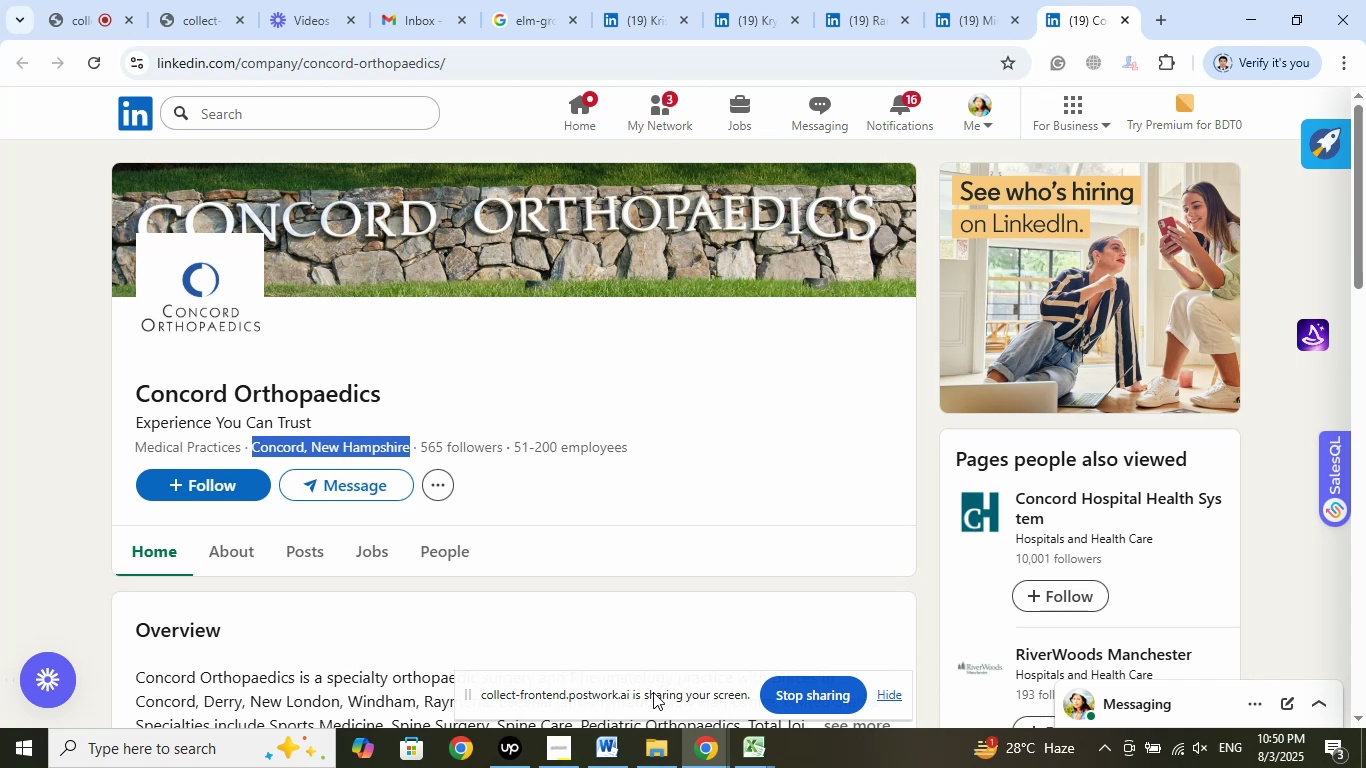 
left_click([749, 756])
 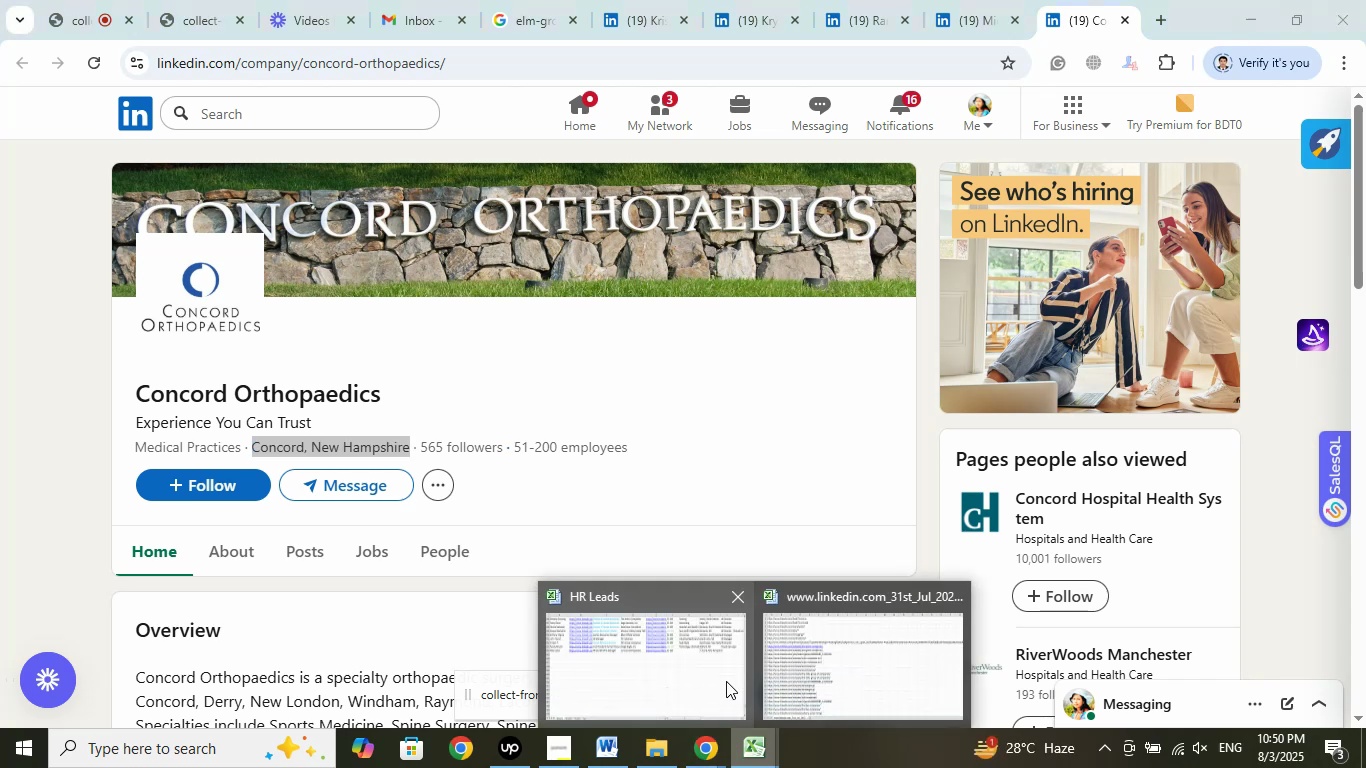 
left_click([669, 671])
 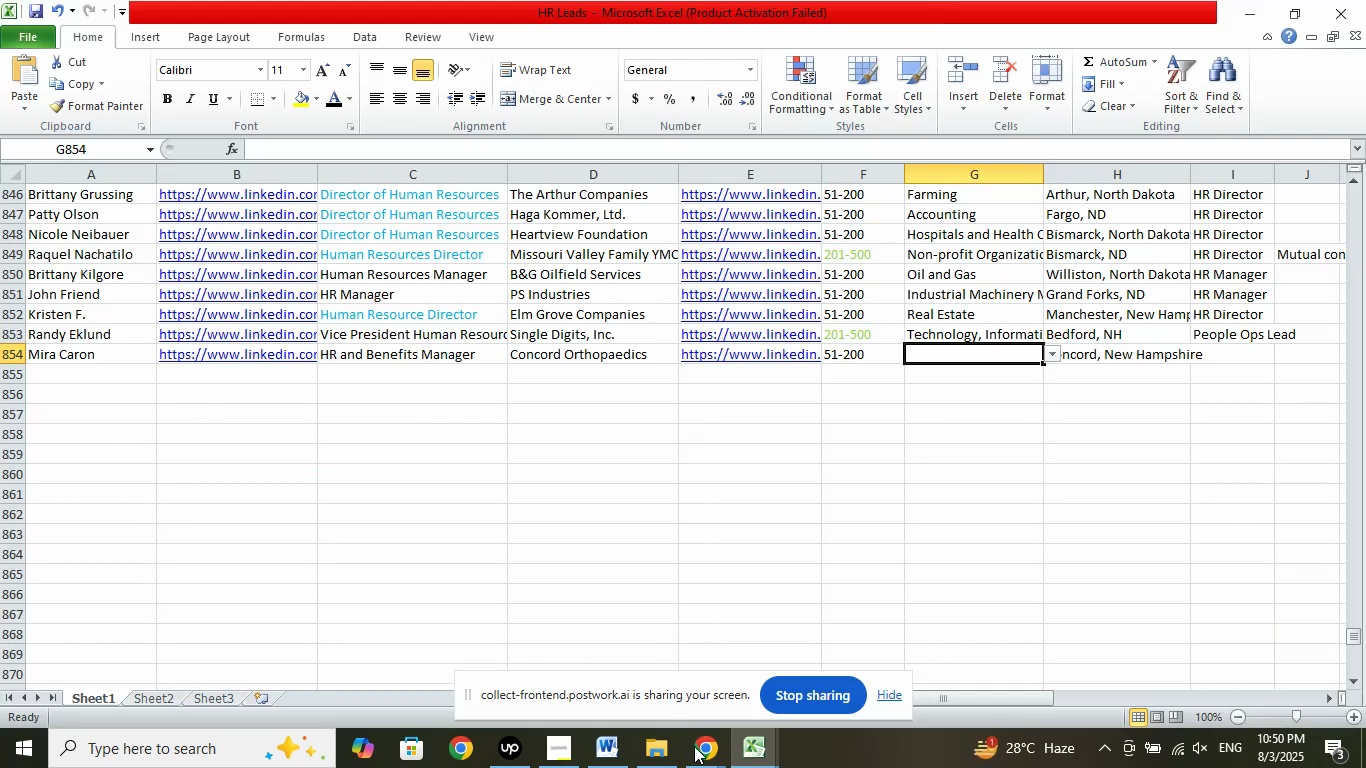 
double_click([640, 696])
 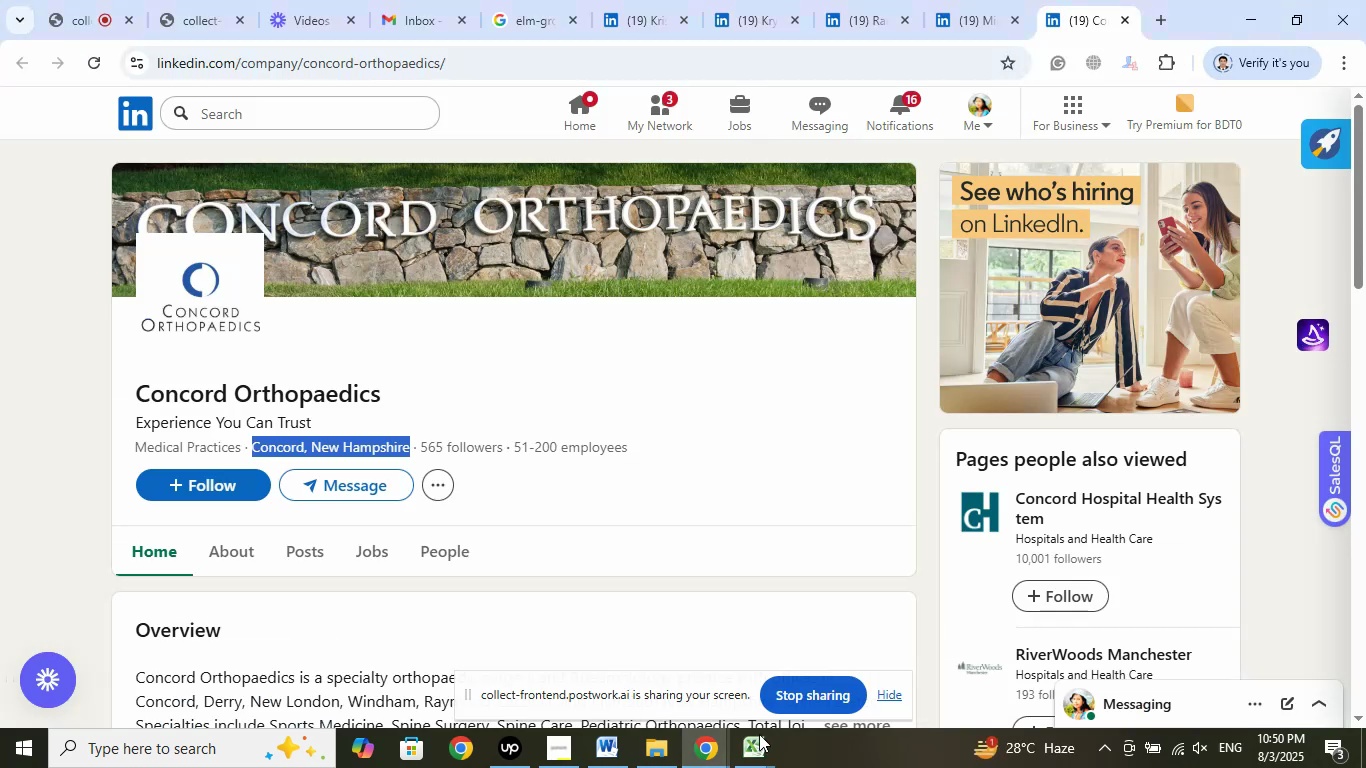 
left_click([757, 758])
 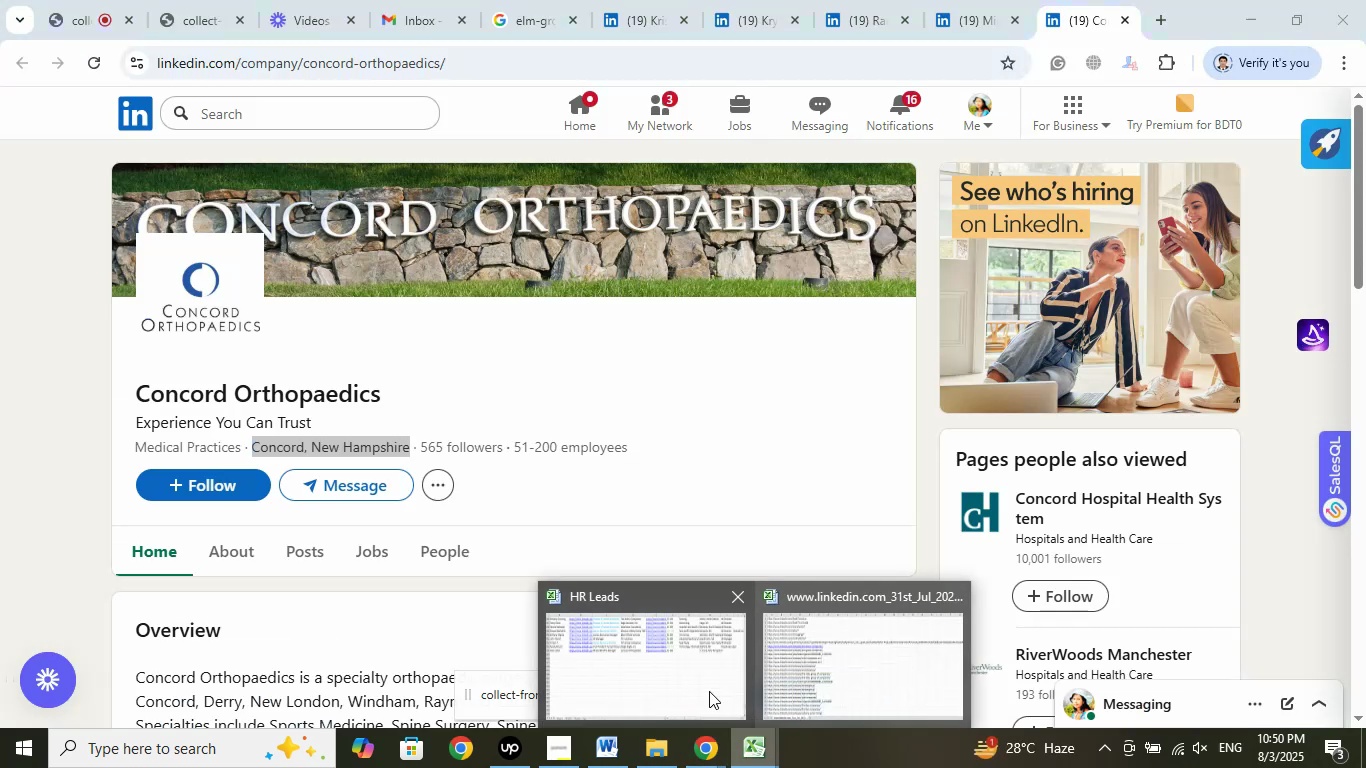 
left_click([682, 691])
 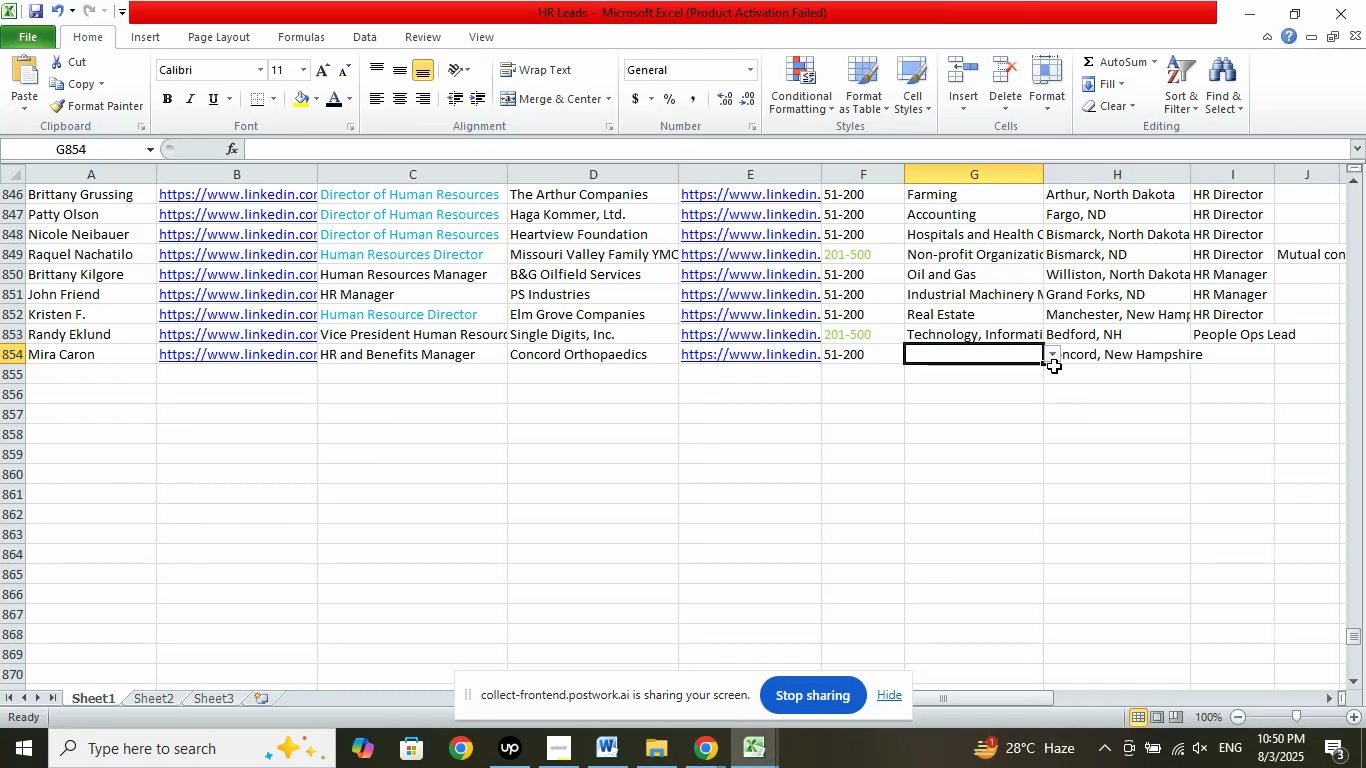 
left_click([1054, 364])
 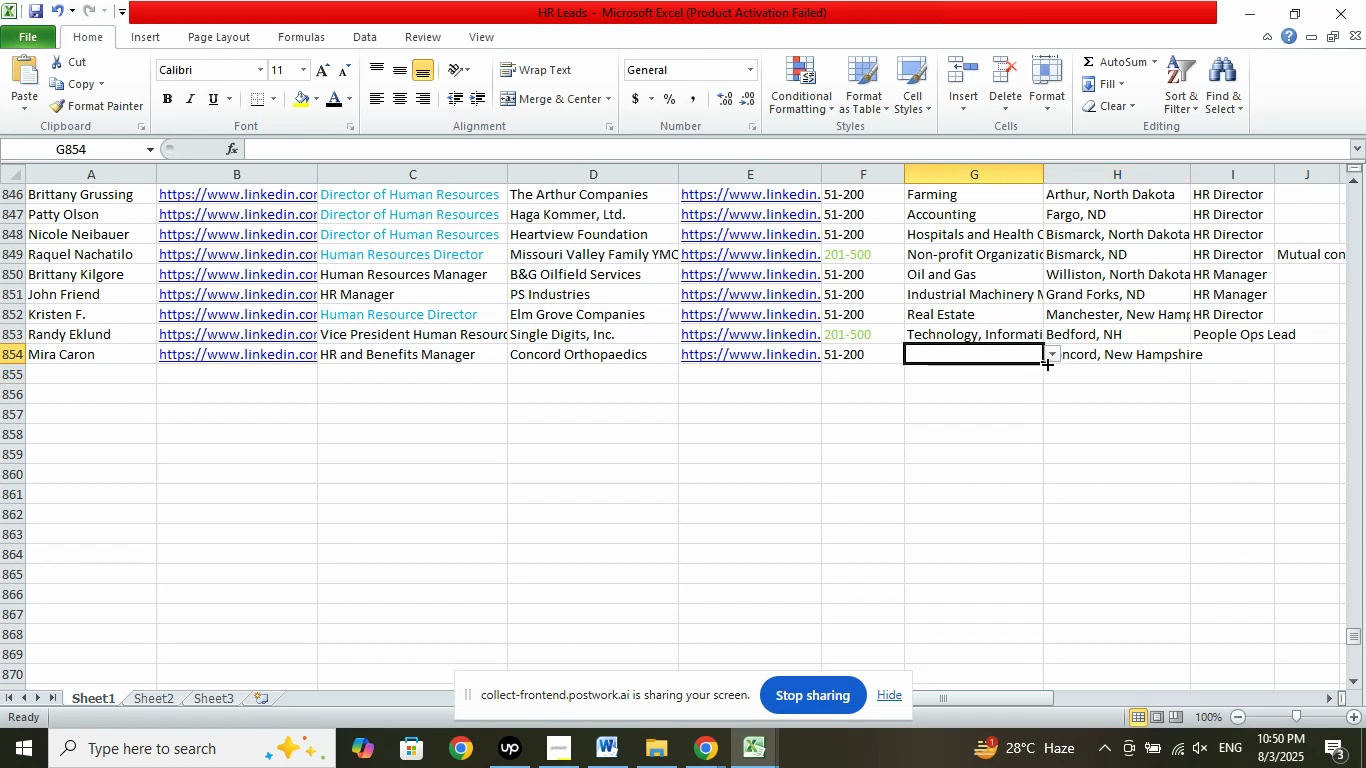 
left_click([1049, 350])
 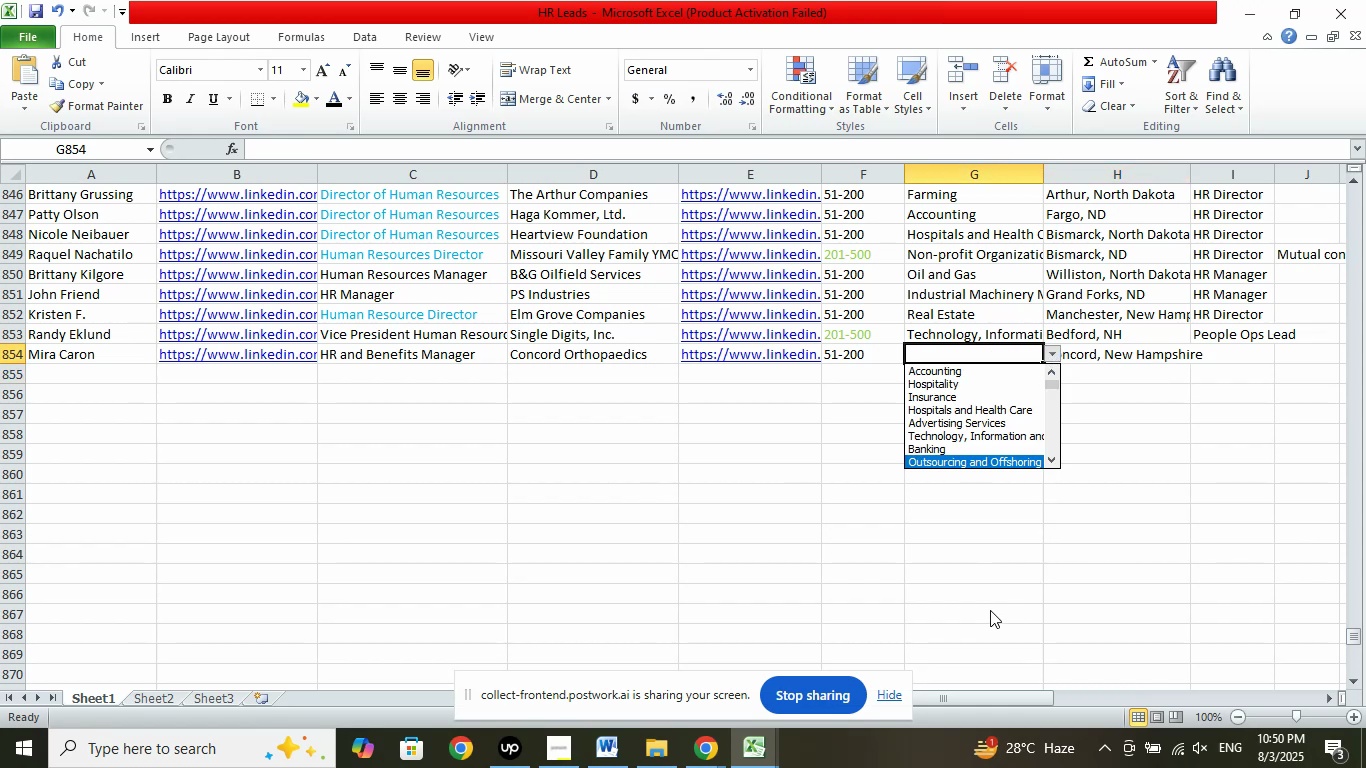 
key(ArrowDown)
 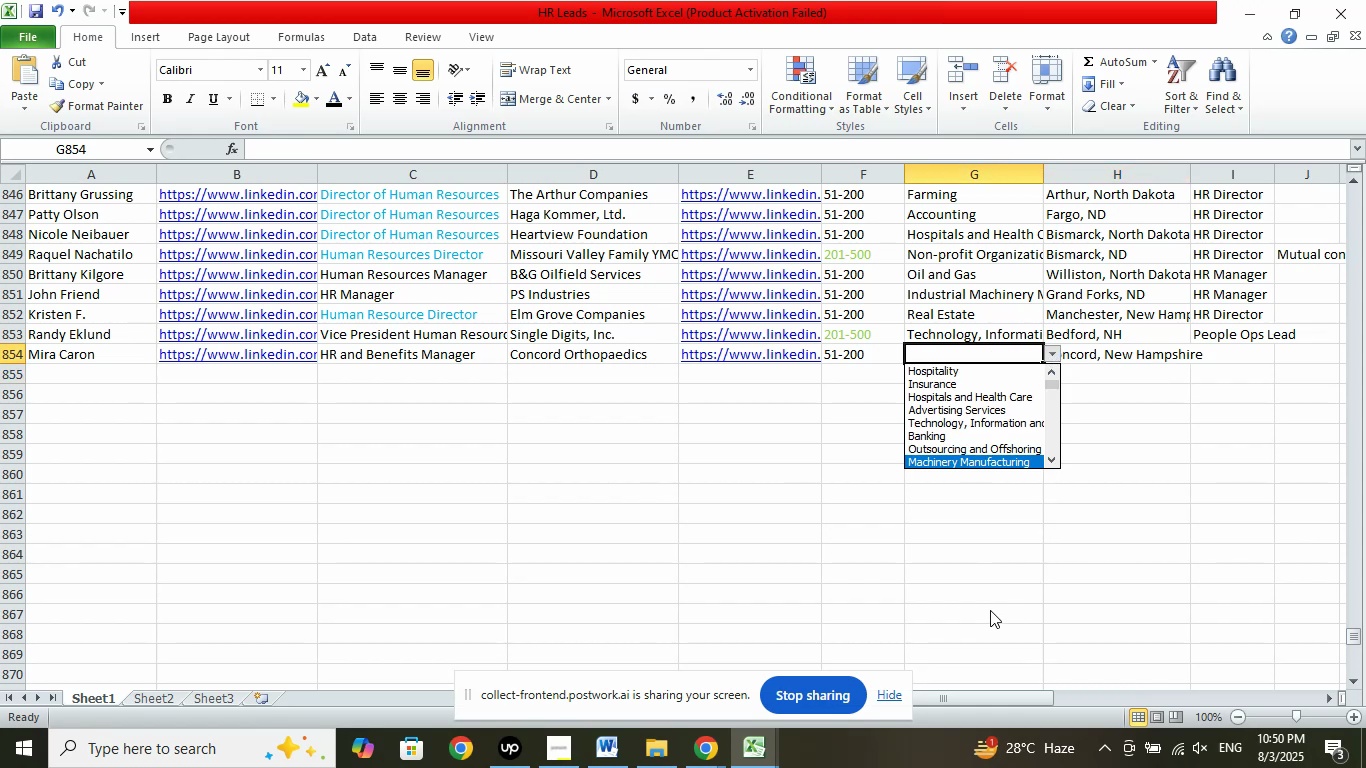 
key(ArrowDown)
 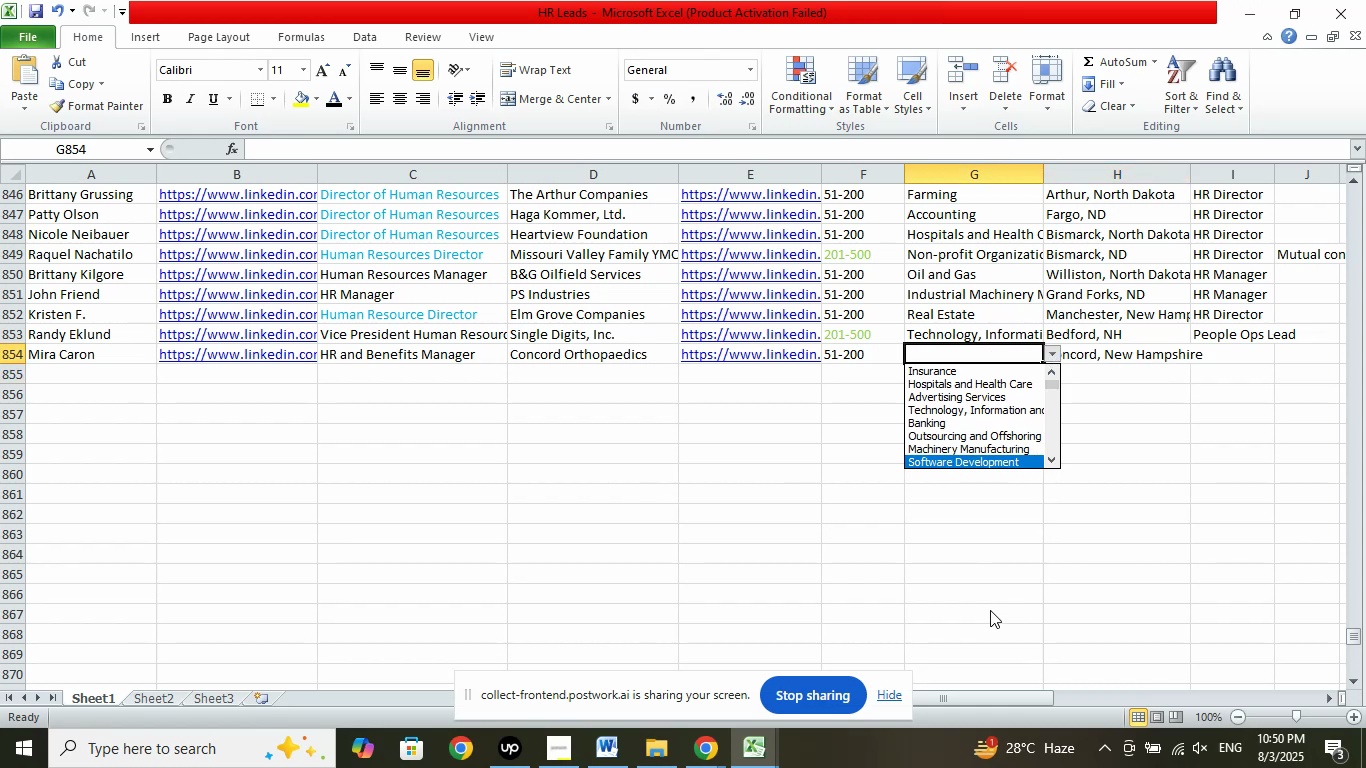 
key(ArrowDown)
 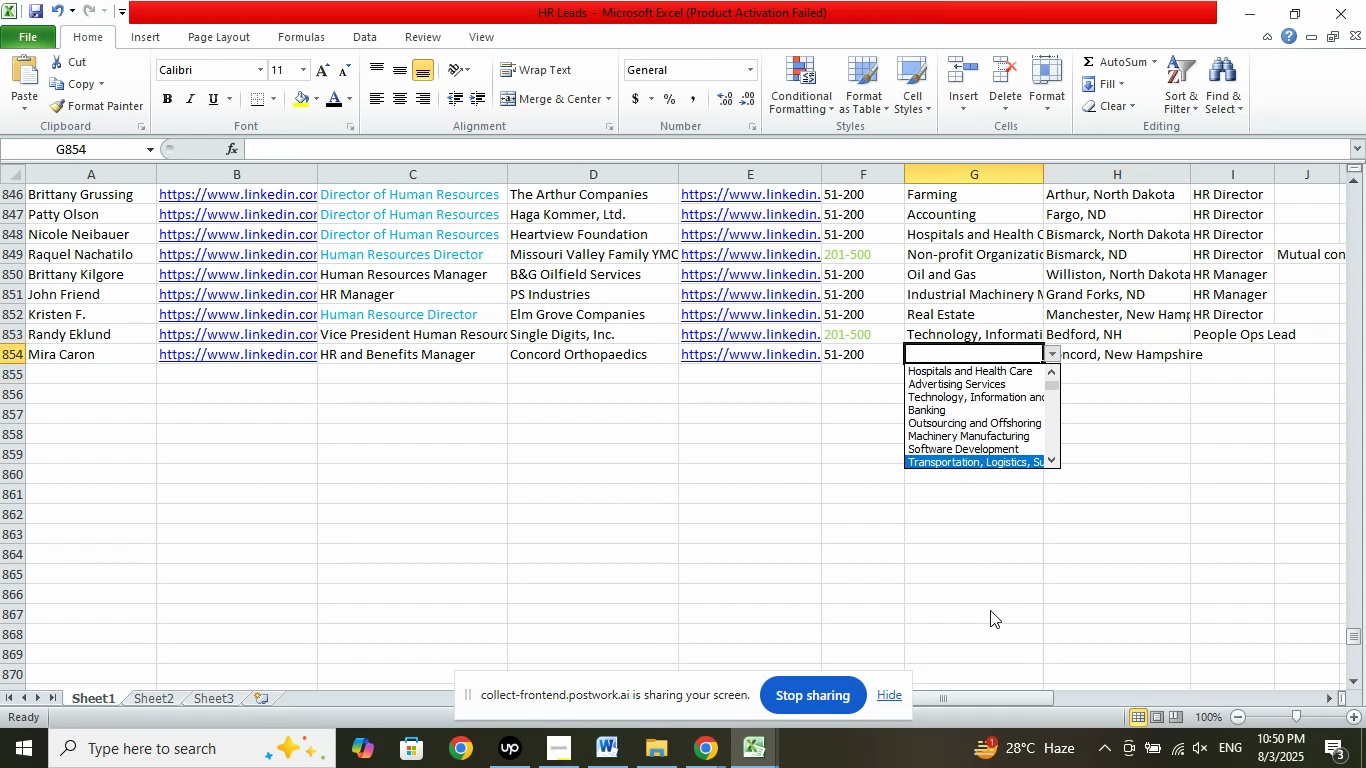 
key(ArrowDown)
 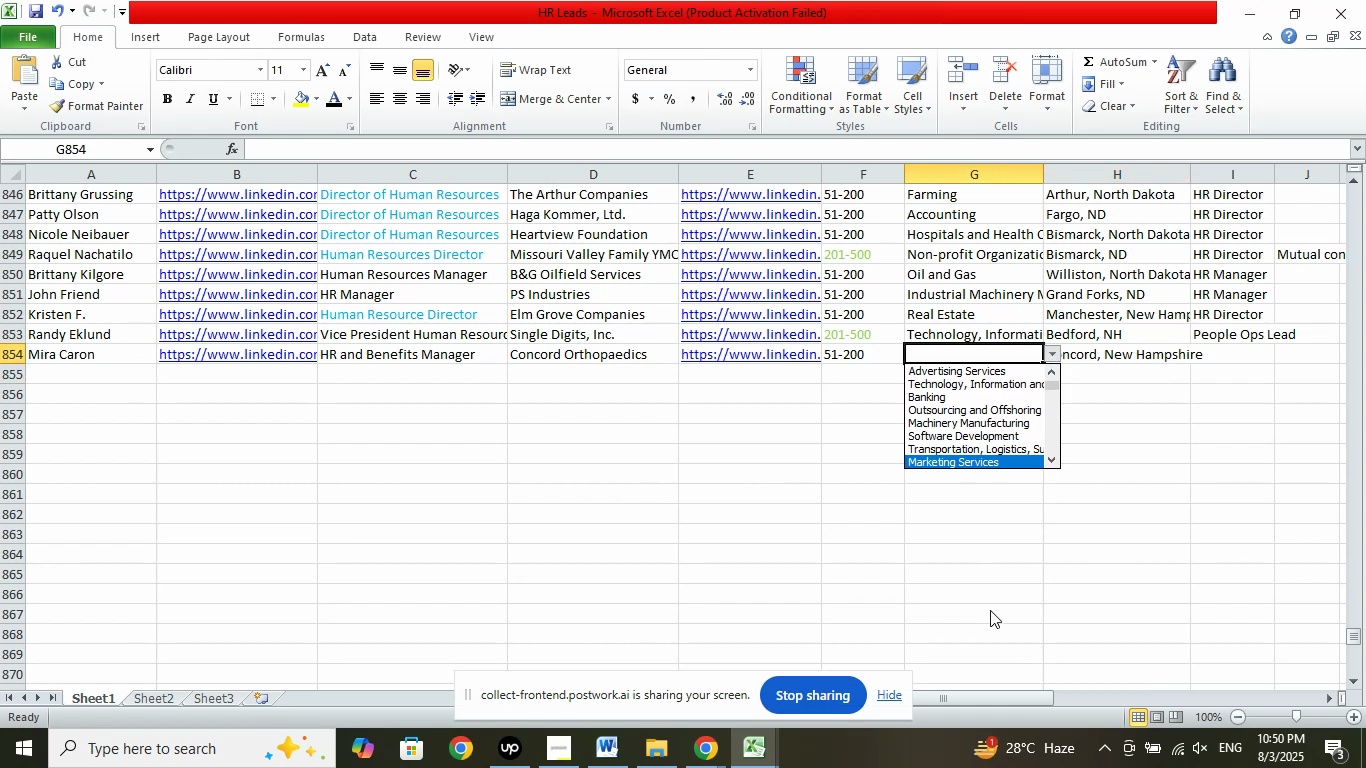 
key(ArrowDown)
 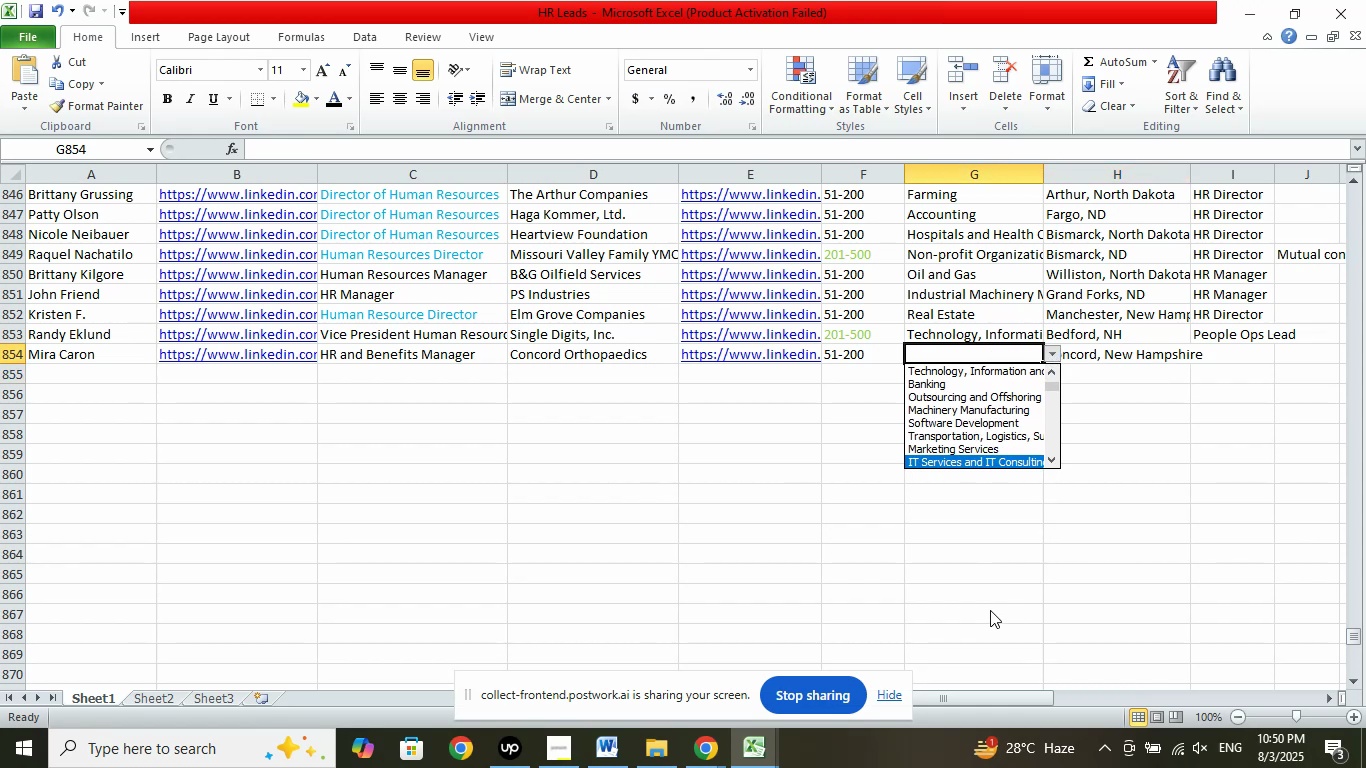 
key(ArrowDown)
 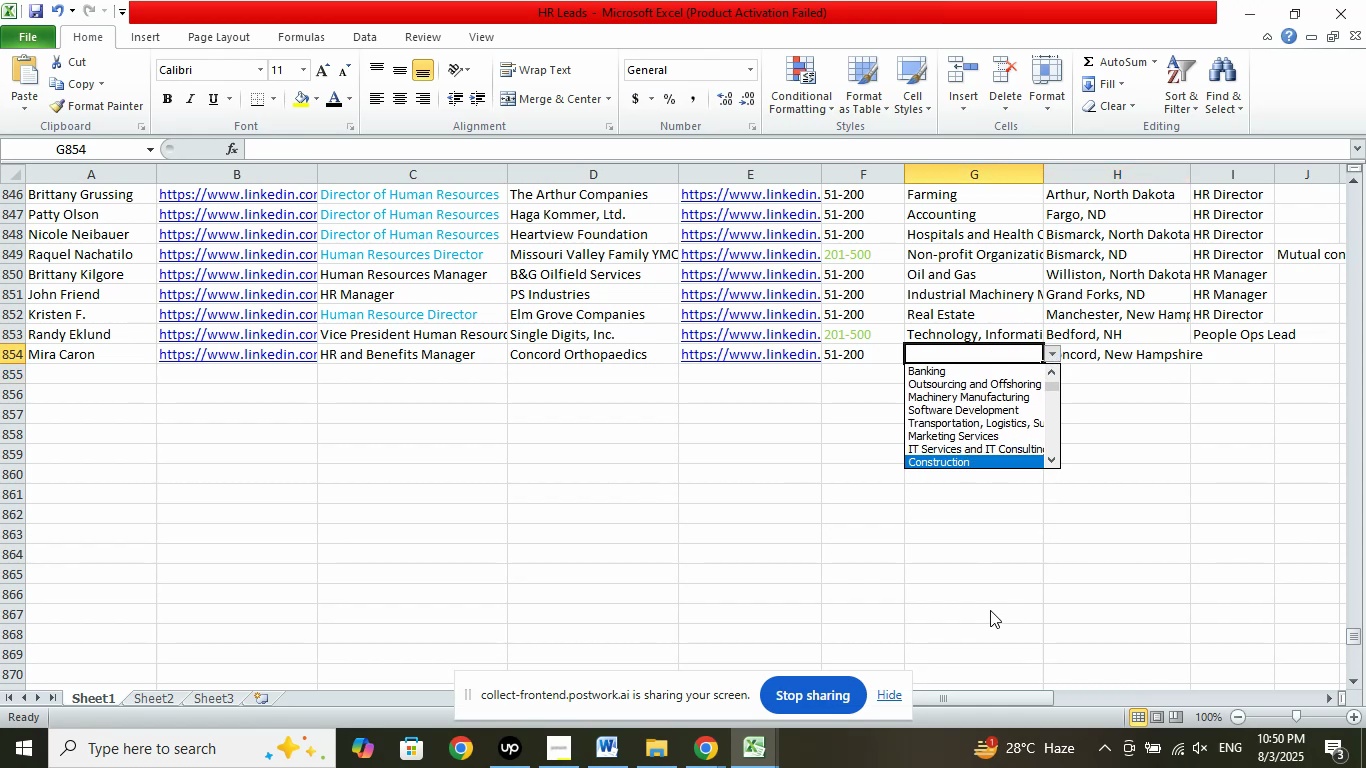 
key(ArrowDown)
 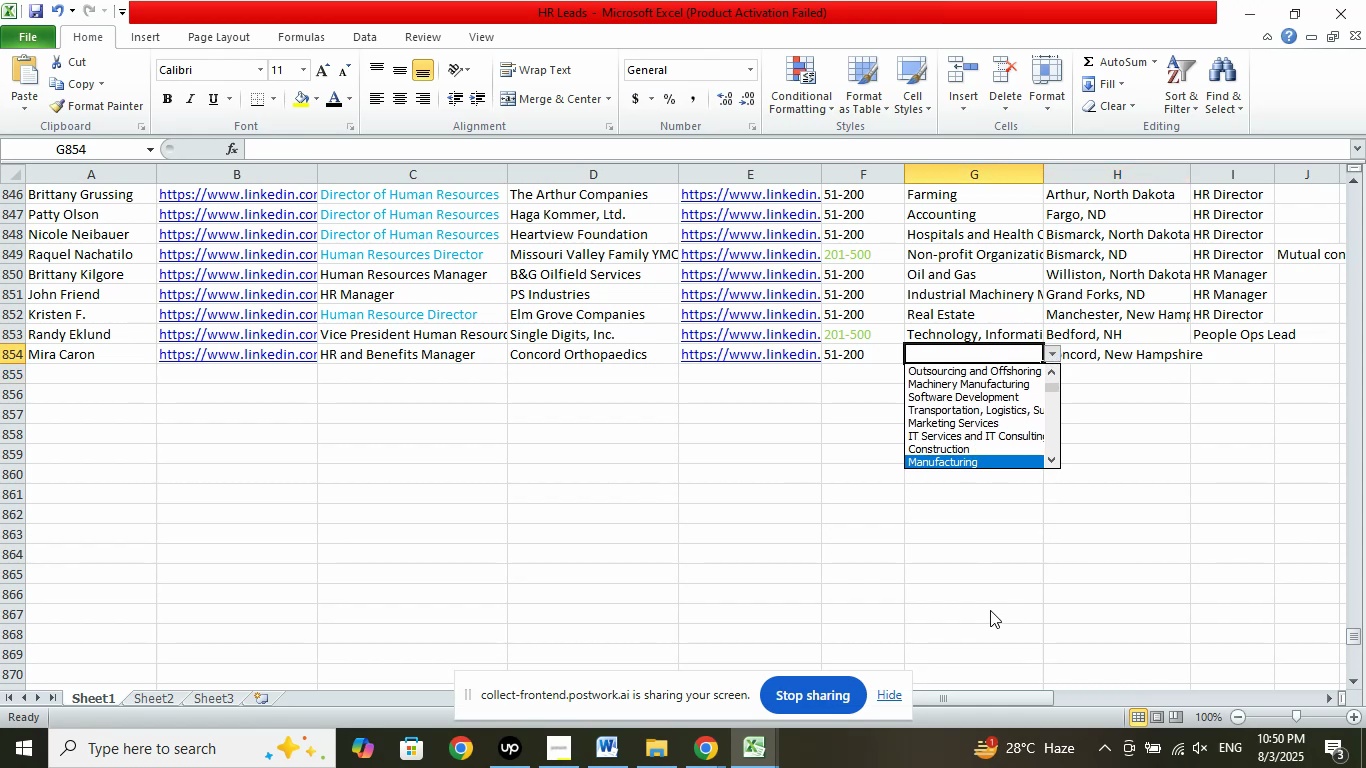 
key(ArrowDown)
 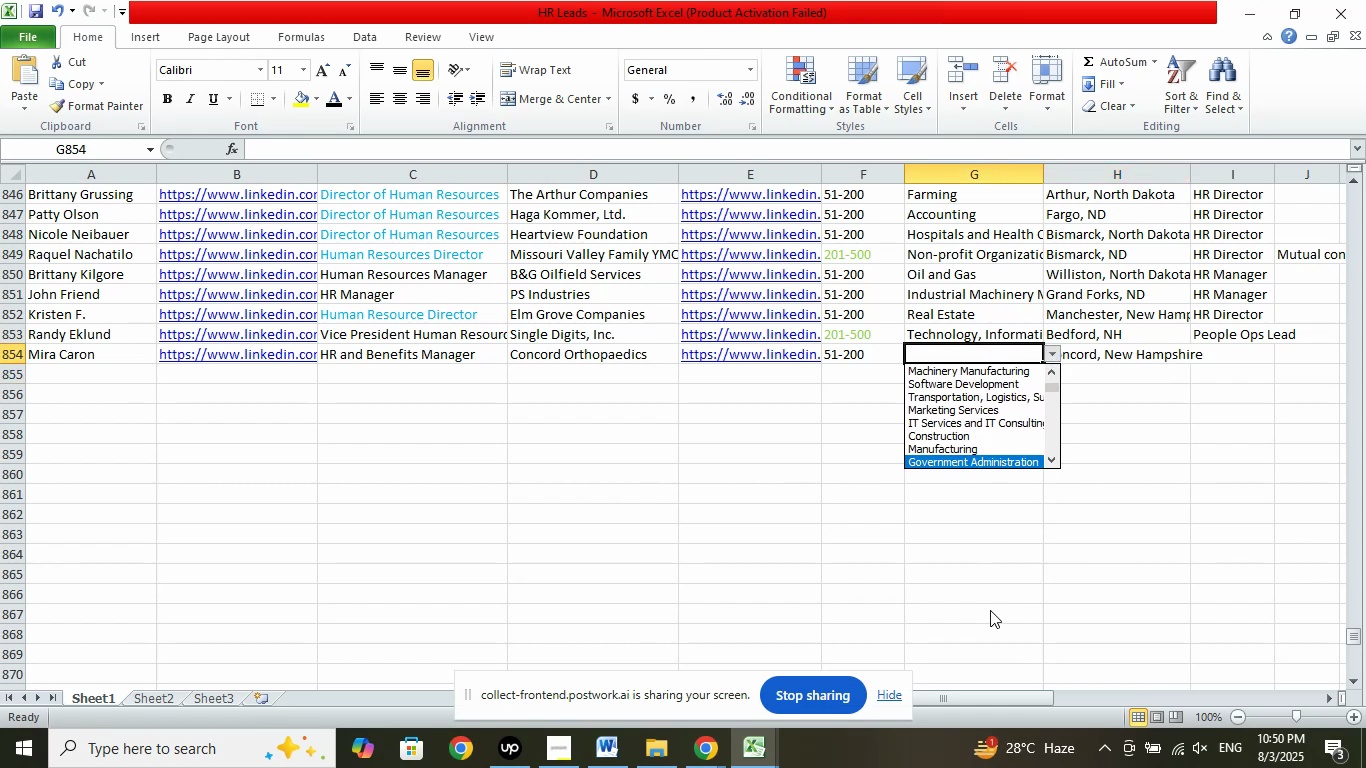 
key(ArrowDown)
 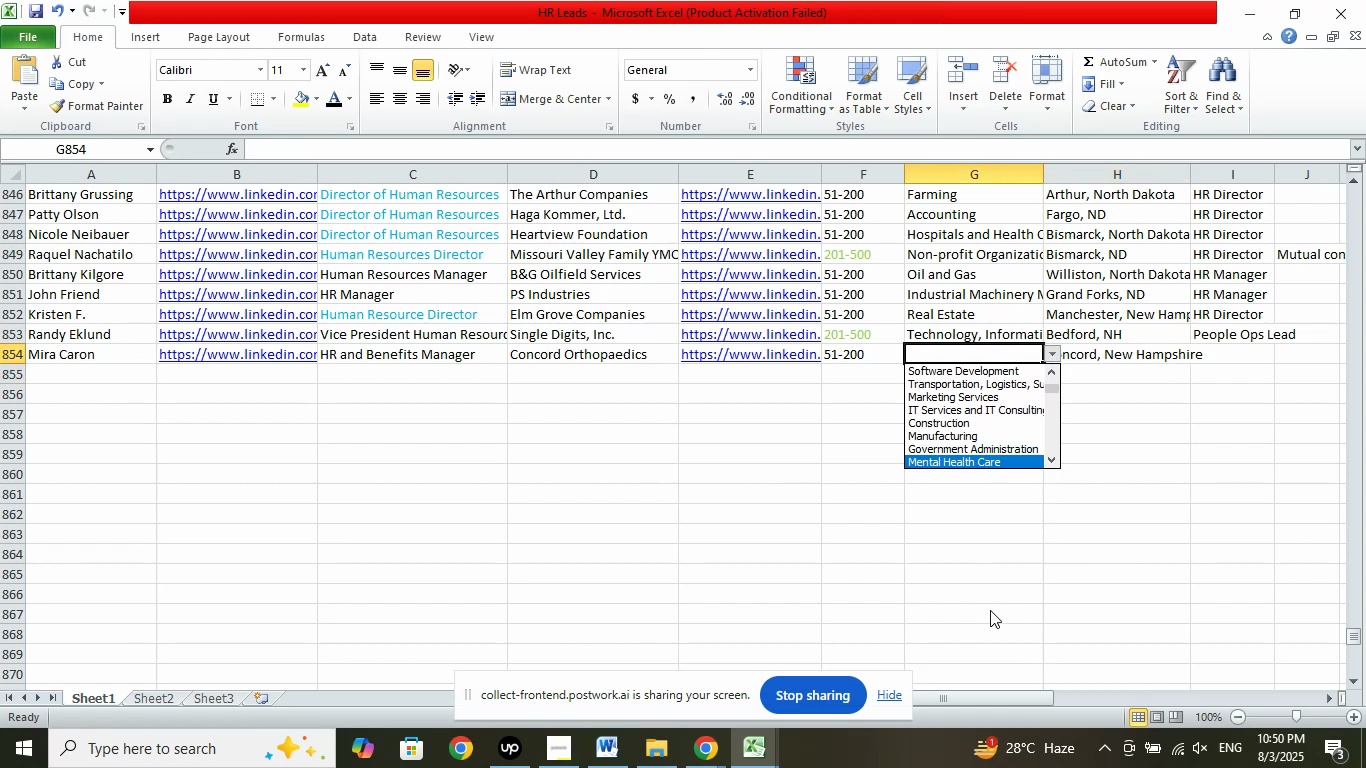 
key(ArrowDown)
 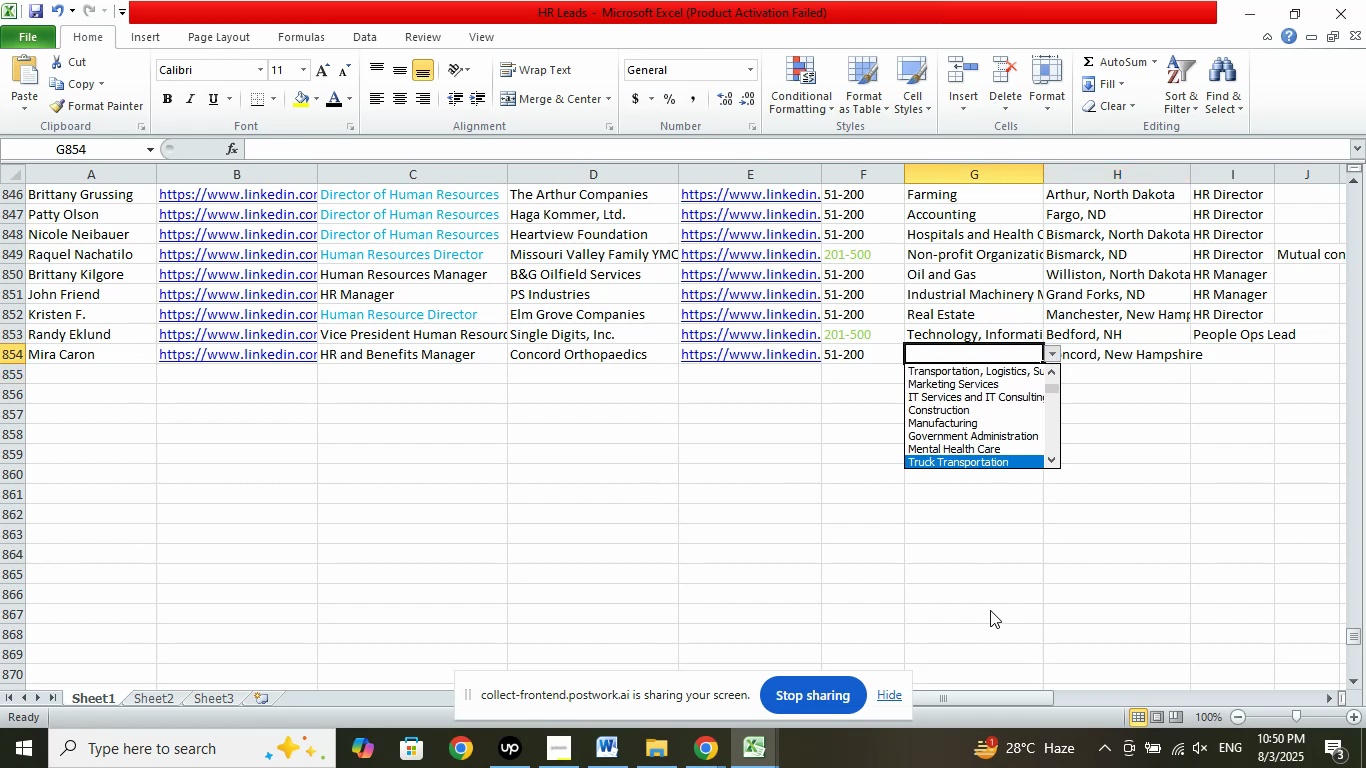 
key(ArrowDown)
 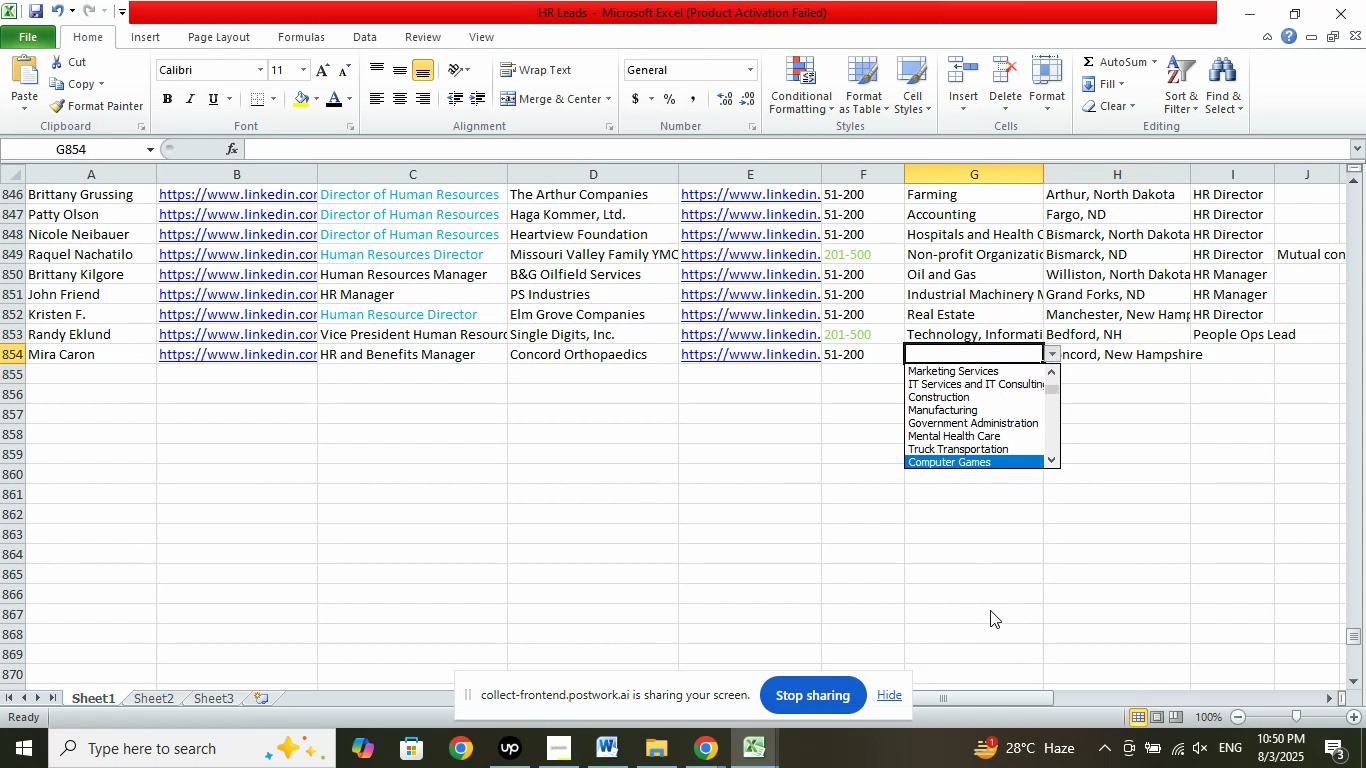 
key(ArrowDown)
 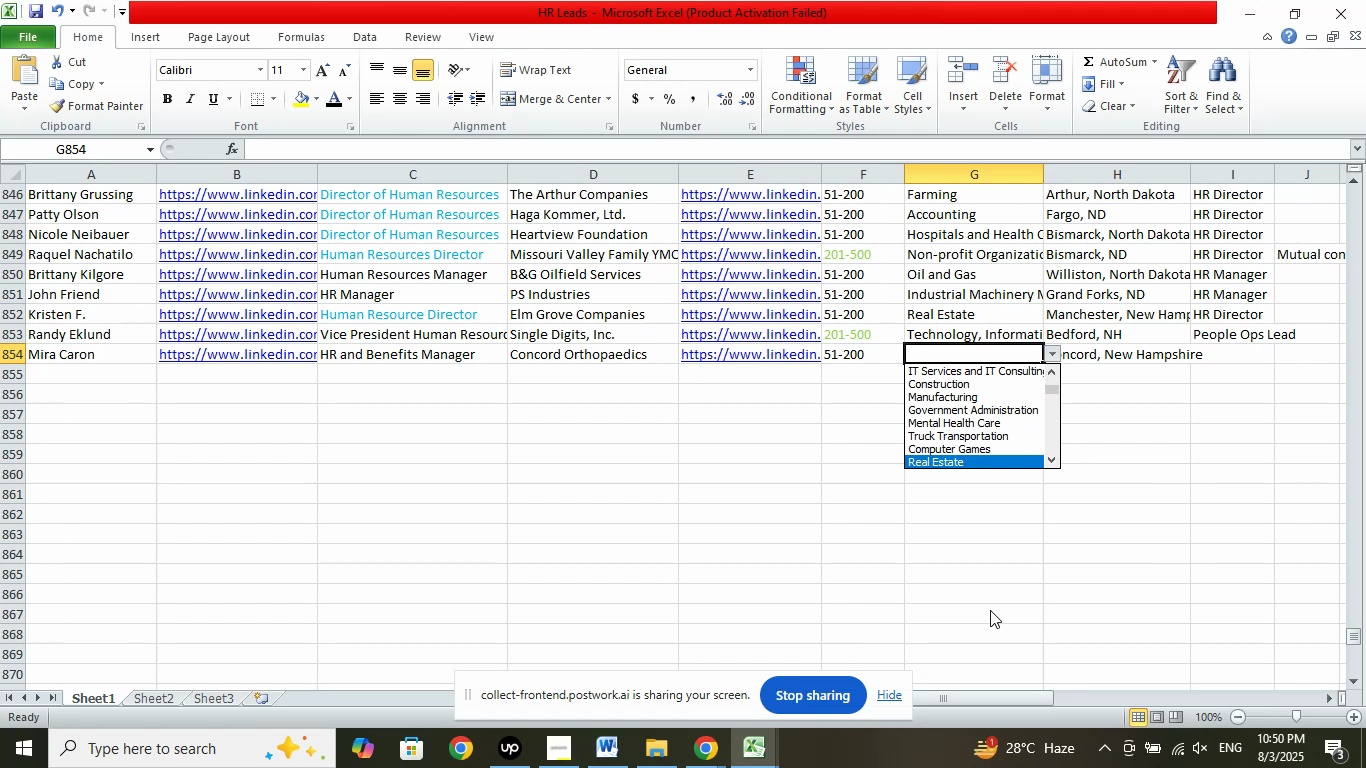 
key(ArrowDown)
 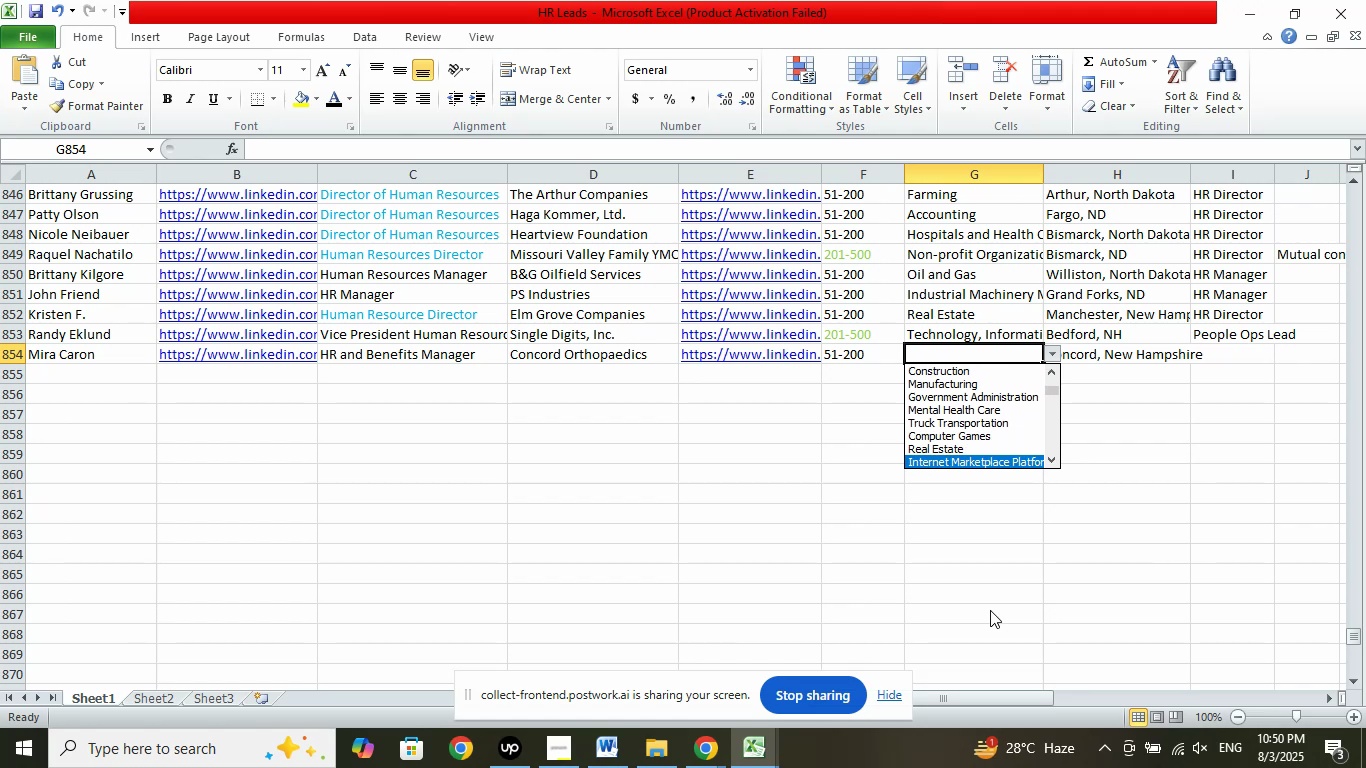 
key(ArrowDown)
 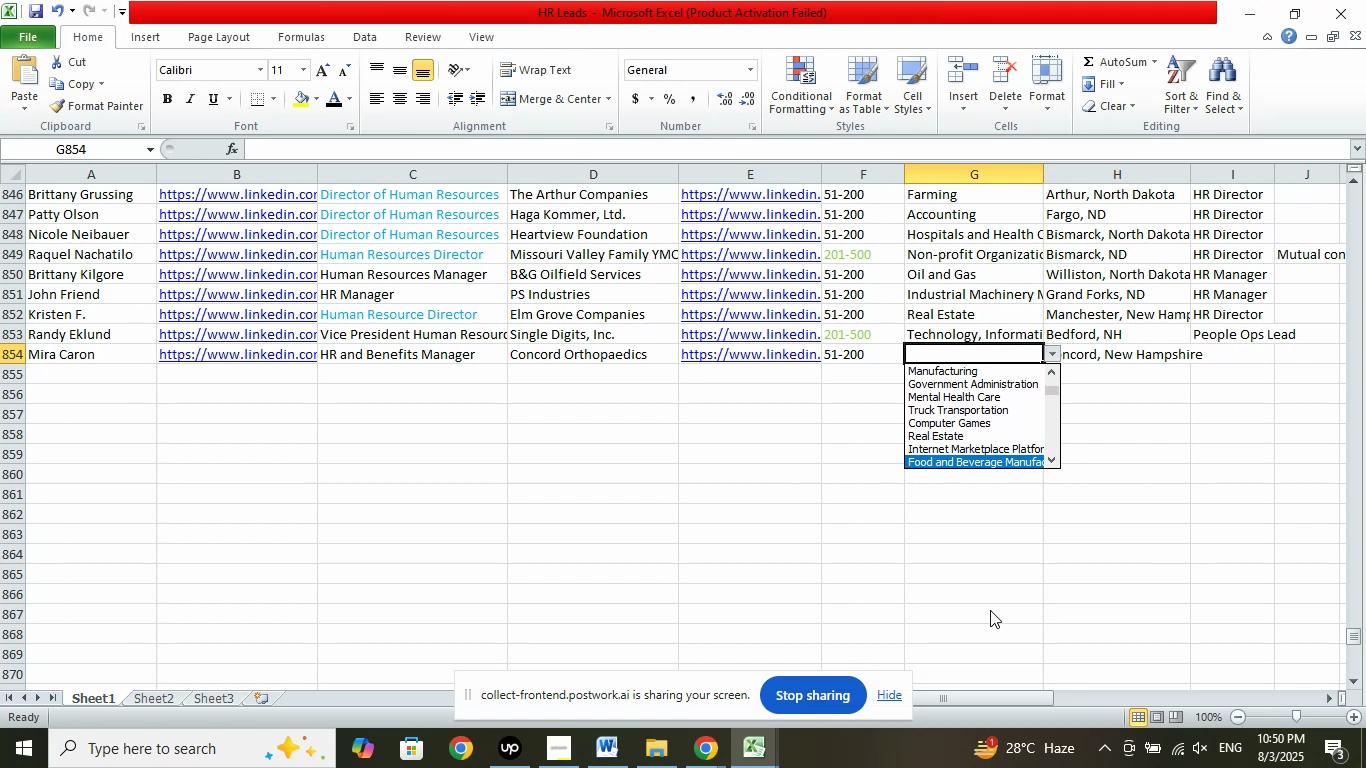 
key(ArrowDown)
 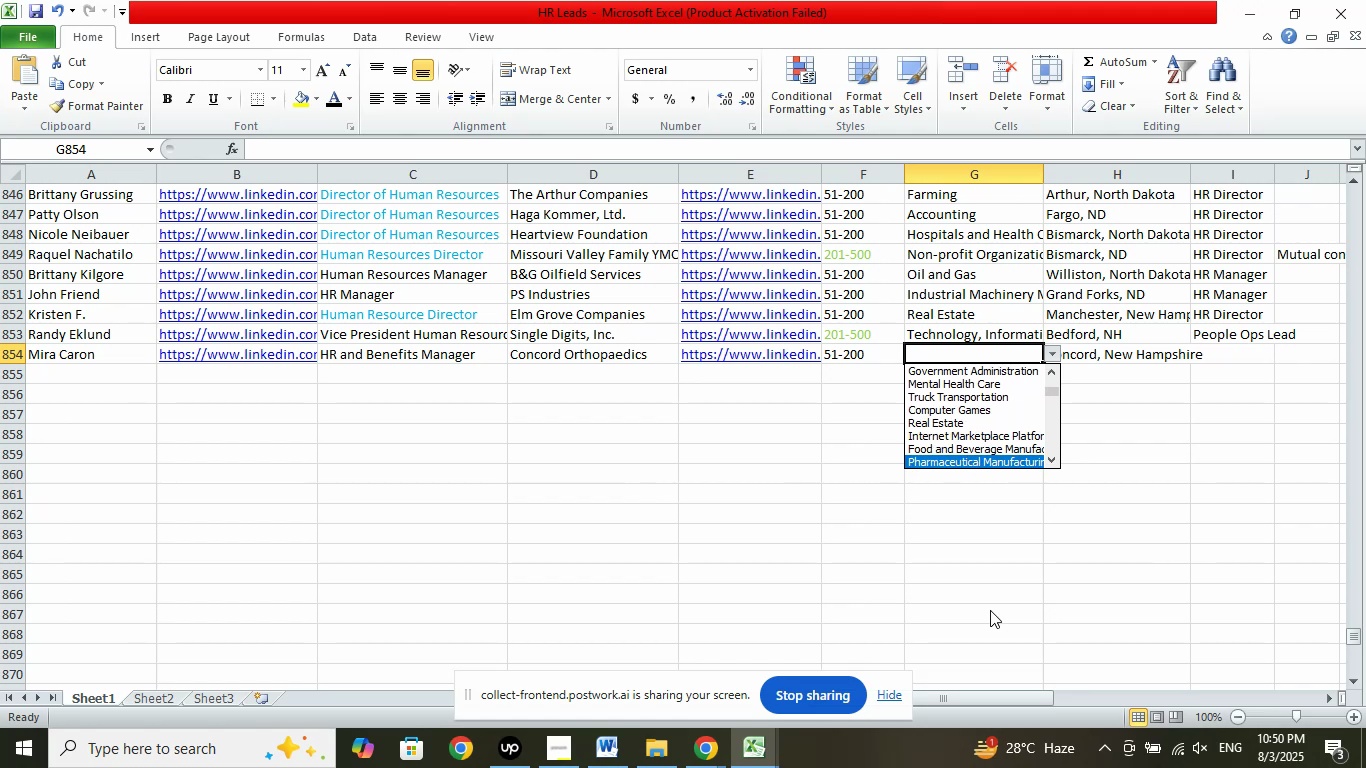 
key(ArrowDown)
 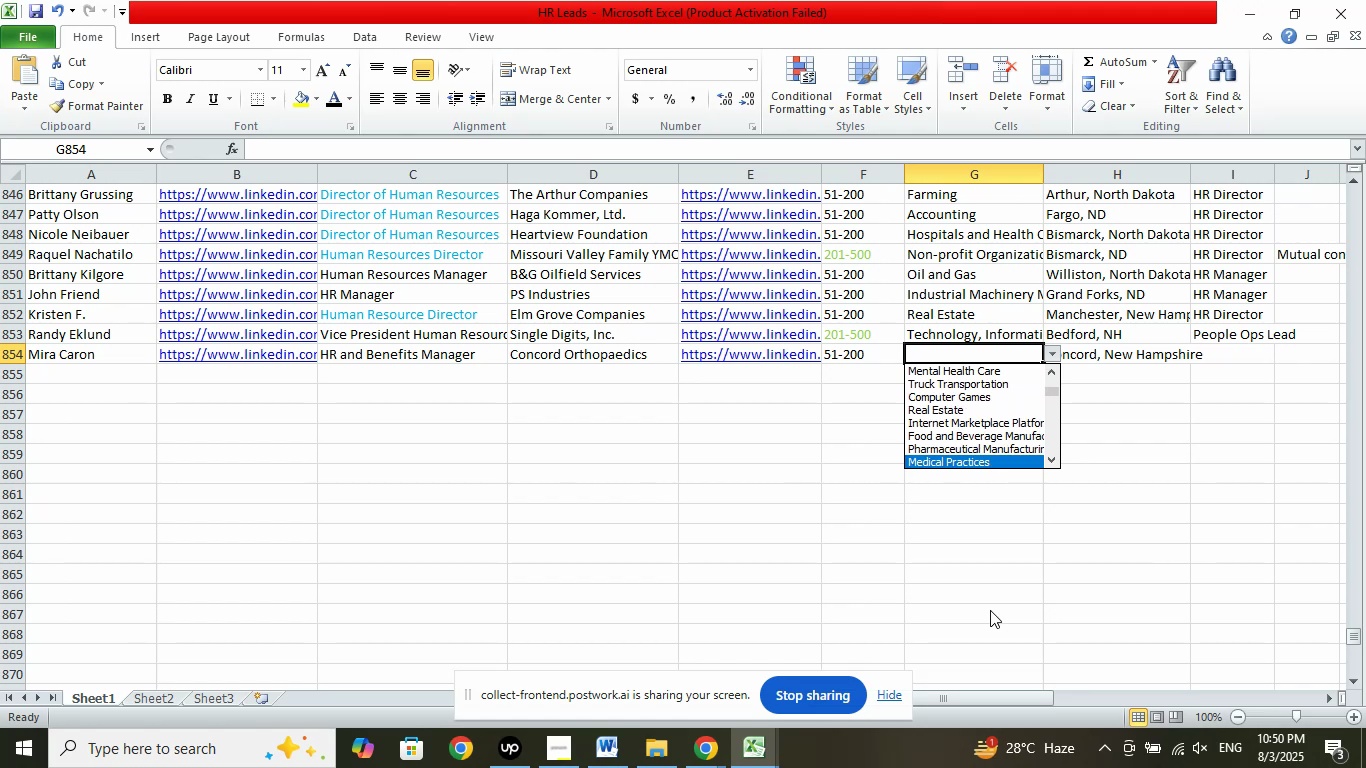 
key(ArrowDown)
 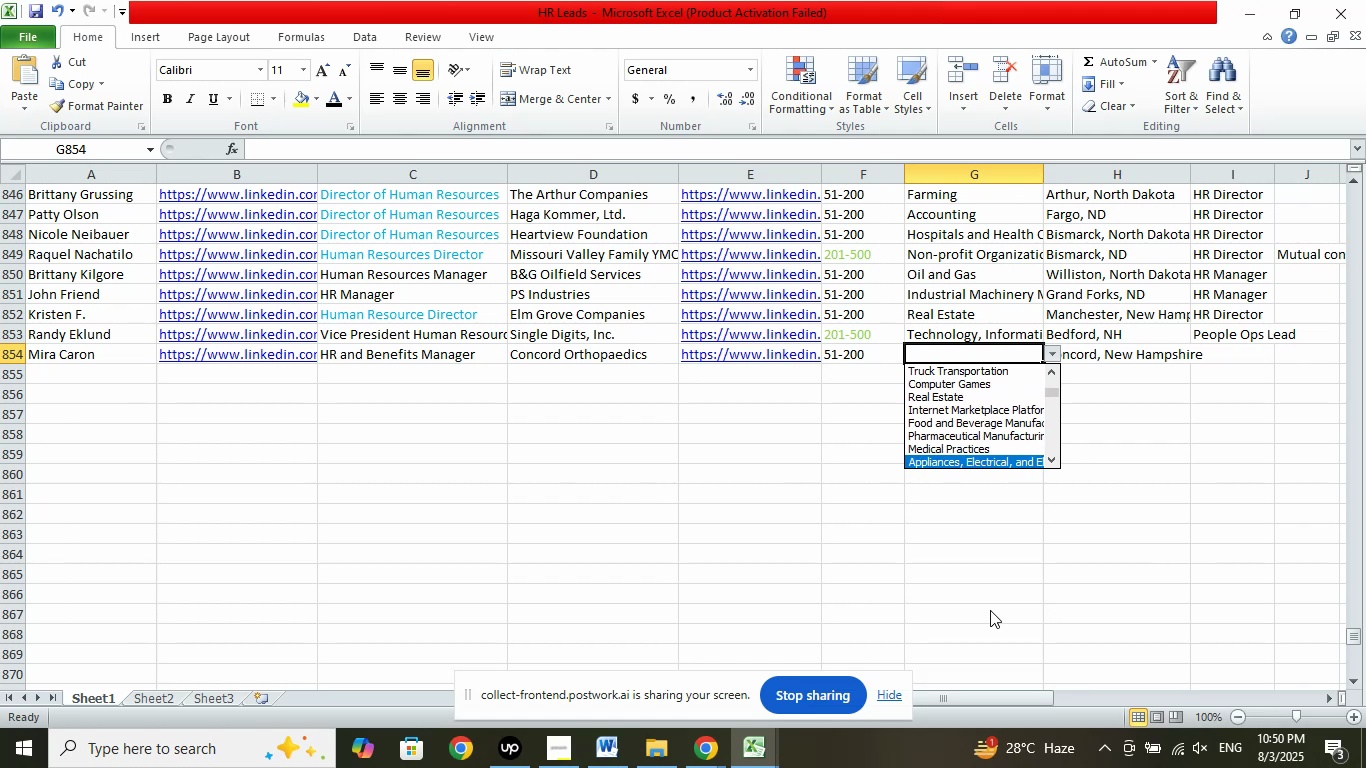 
key(ArrowDown)
 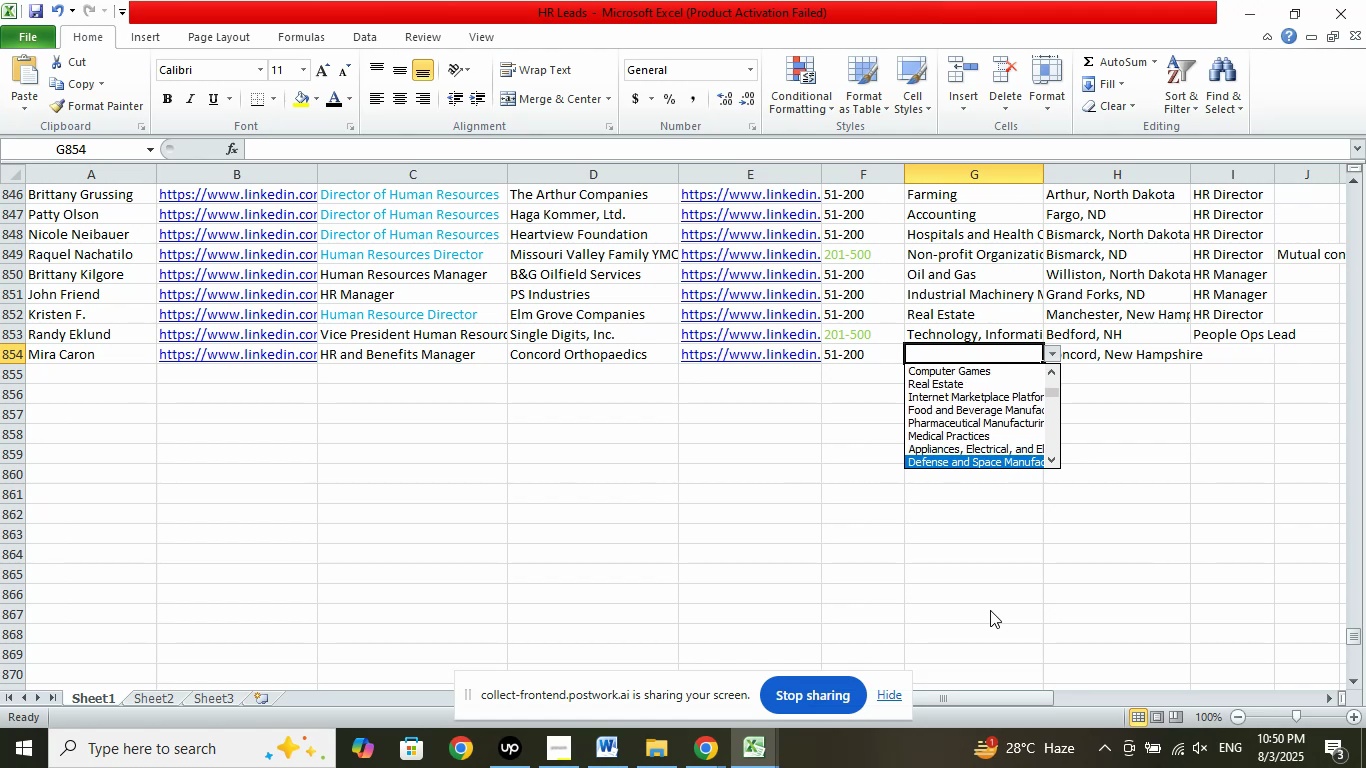 
key(ArrowDown)
 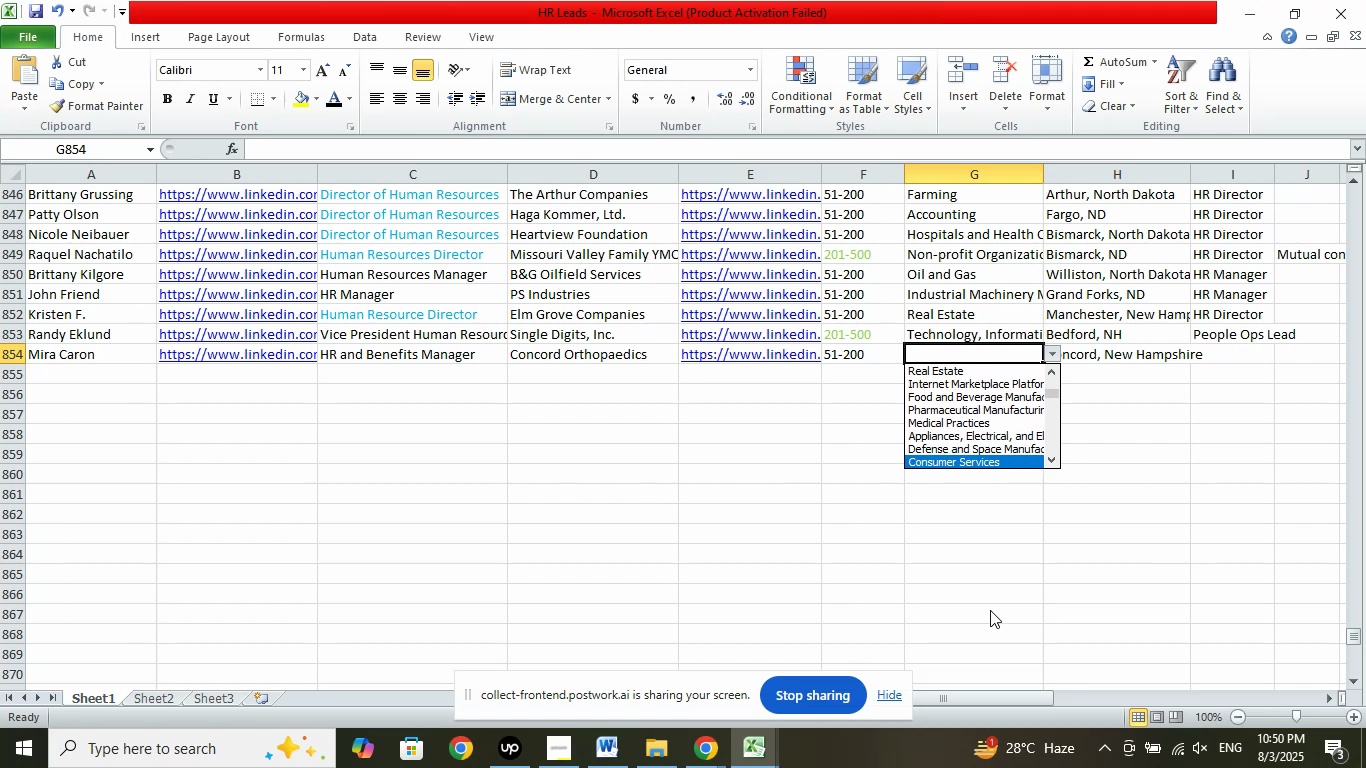 
key(ArrowDown)
 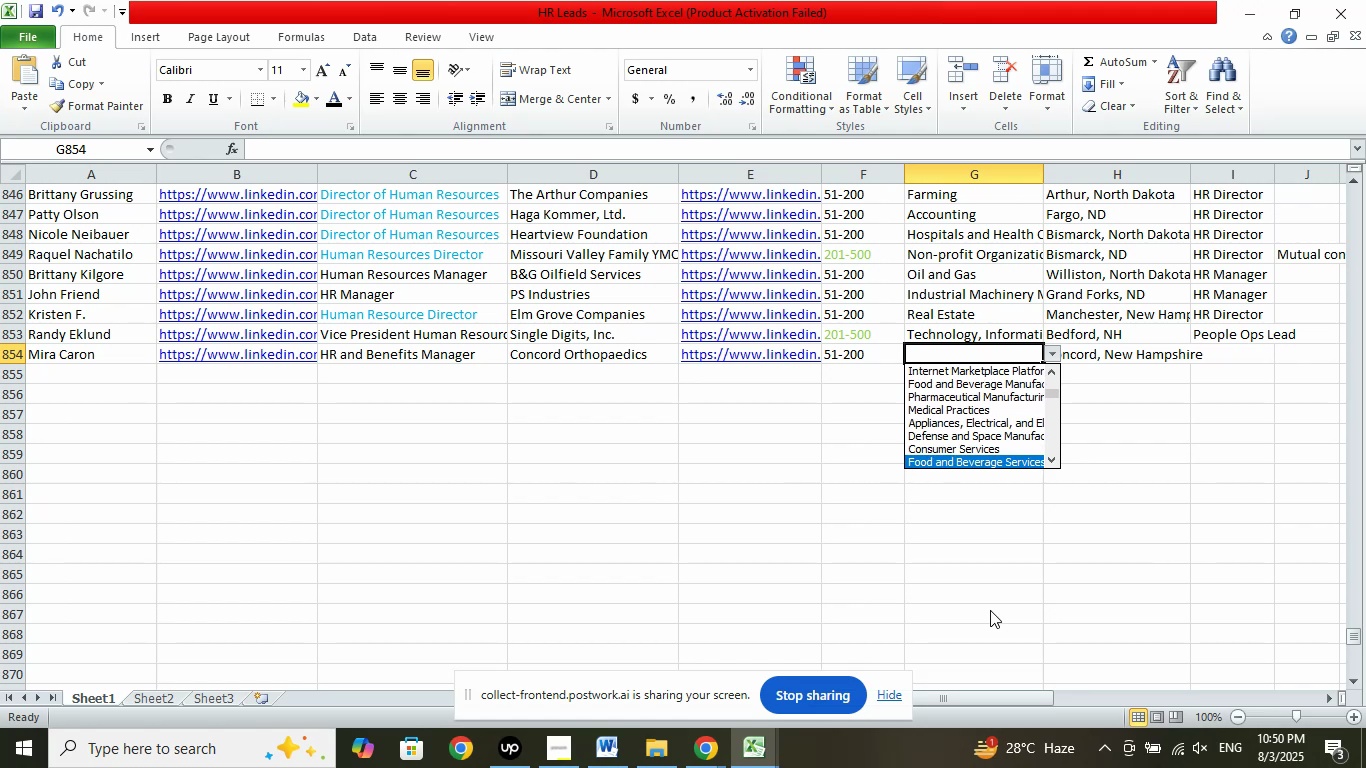 
key(ArrowDown)
 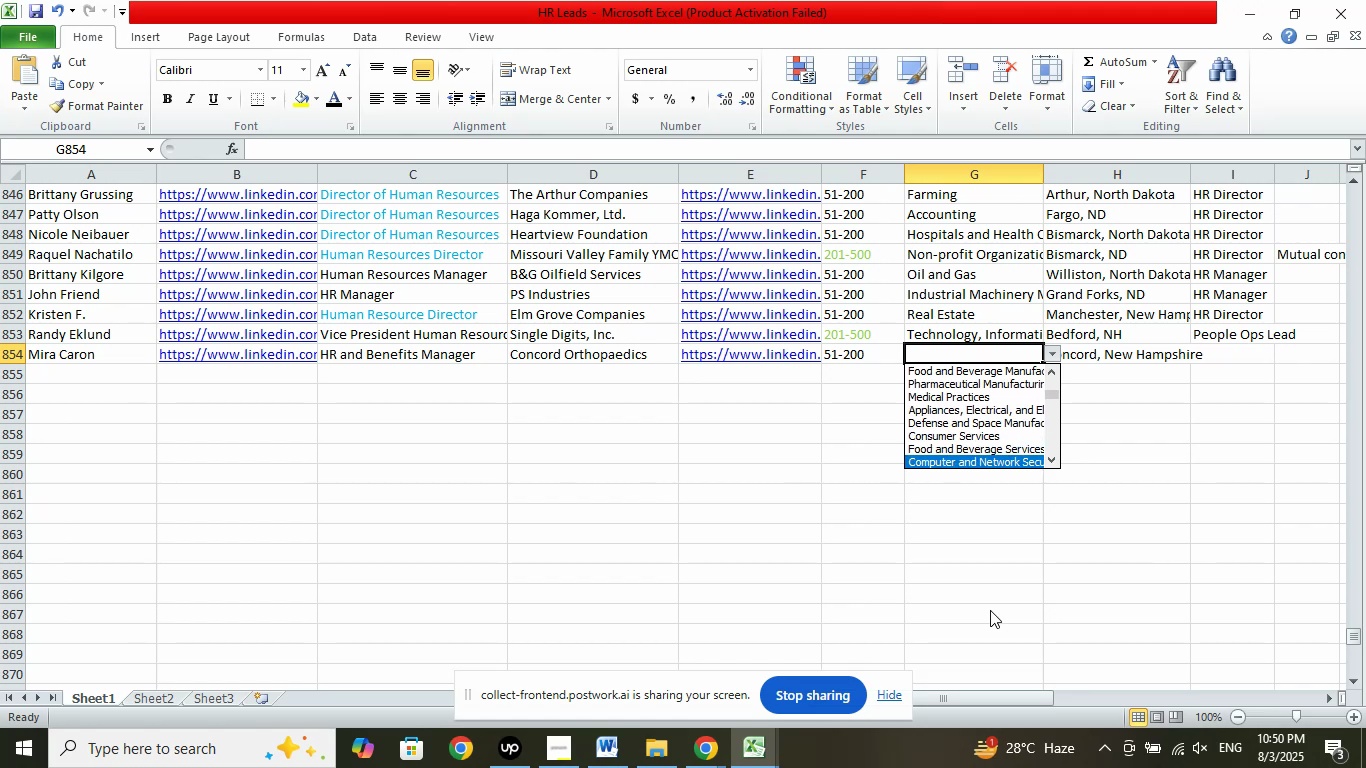 
key(ArrowDown)
 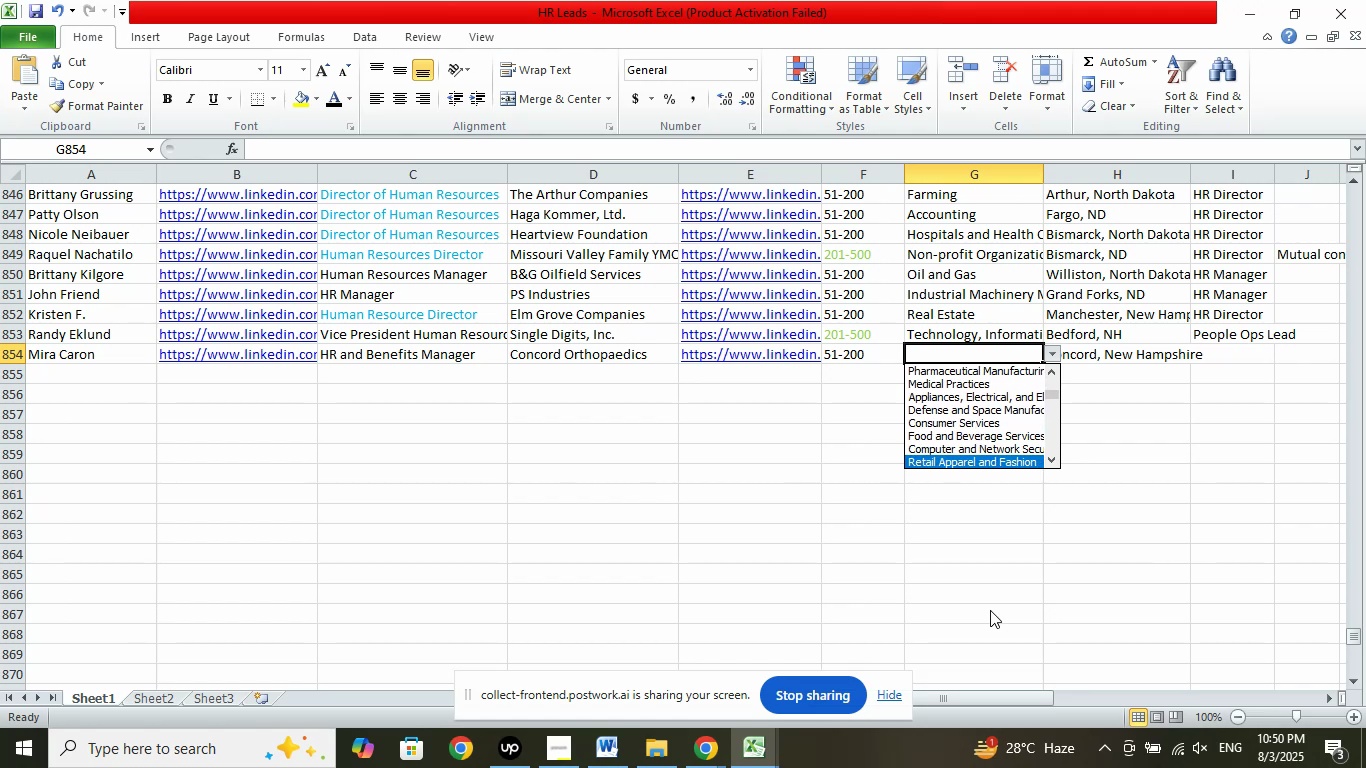 
key(ArrowDown)
 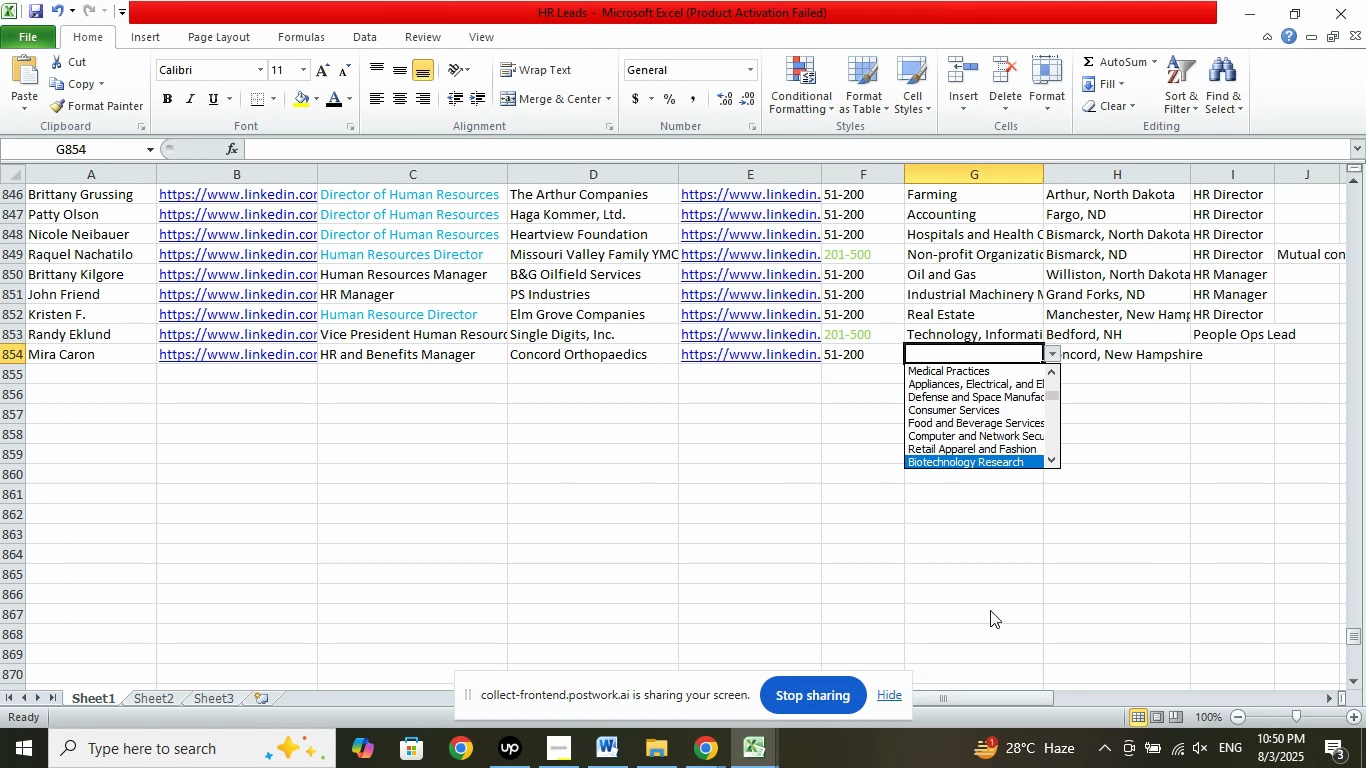 
key(ArrowDown)
 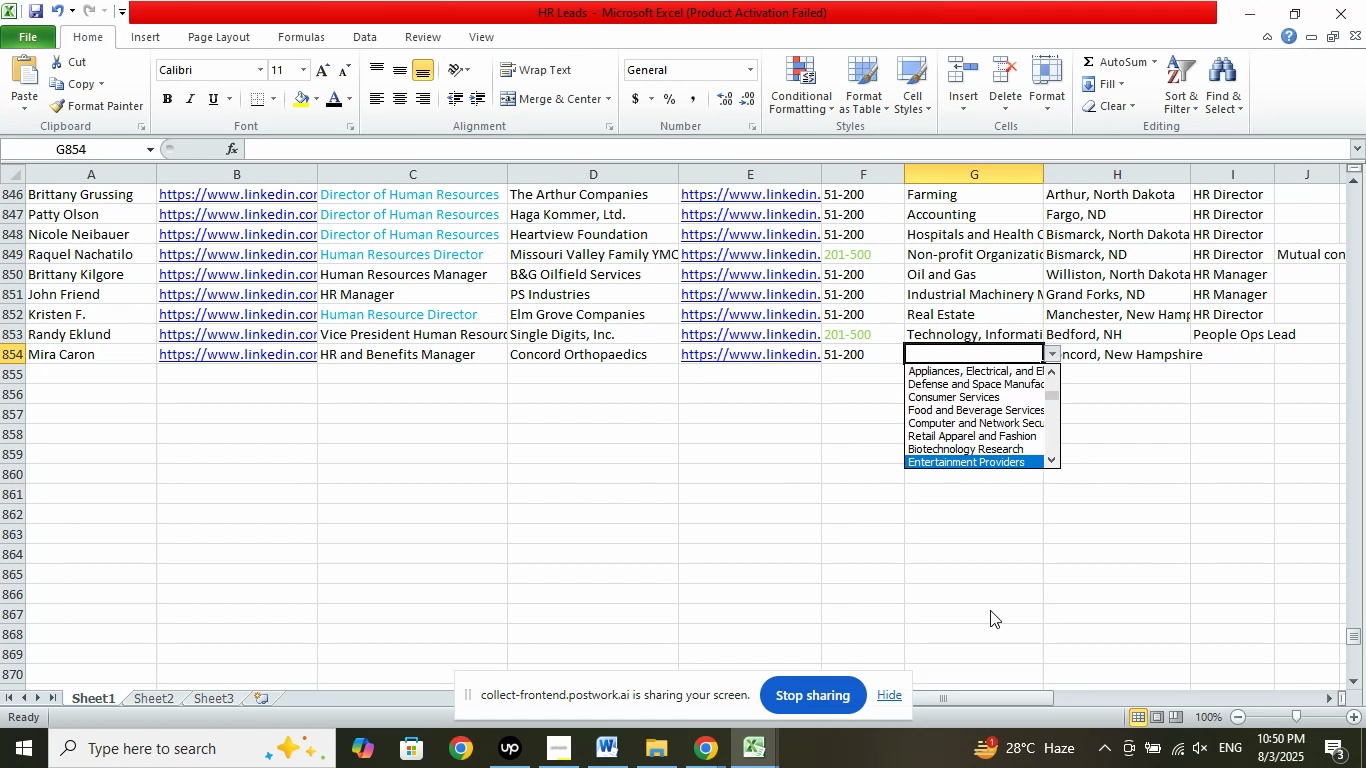 
key(ArrowDown)
 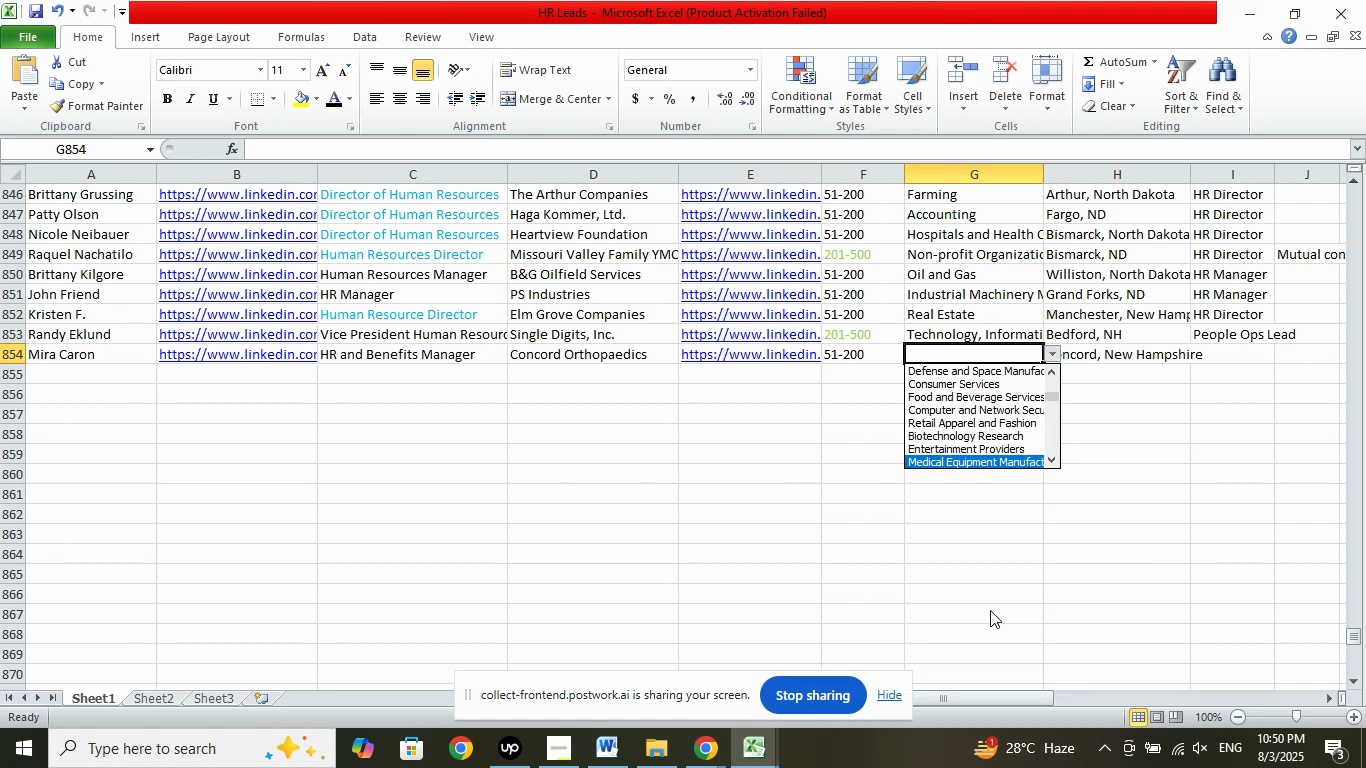 
key(ArrowDown)
 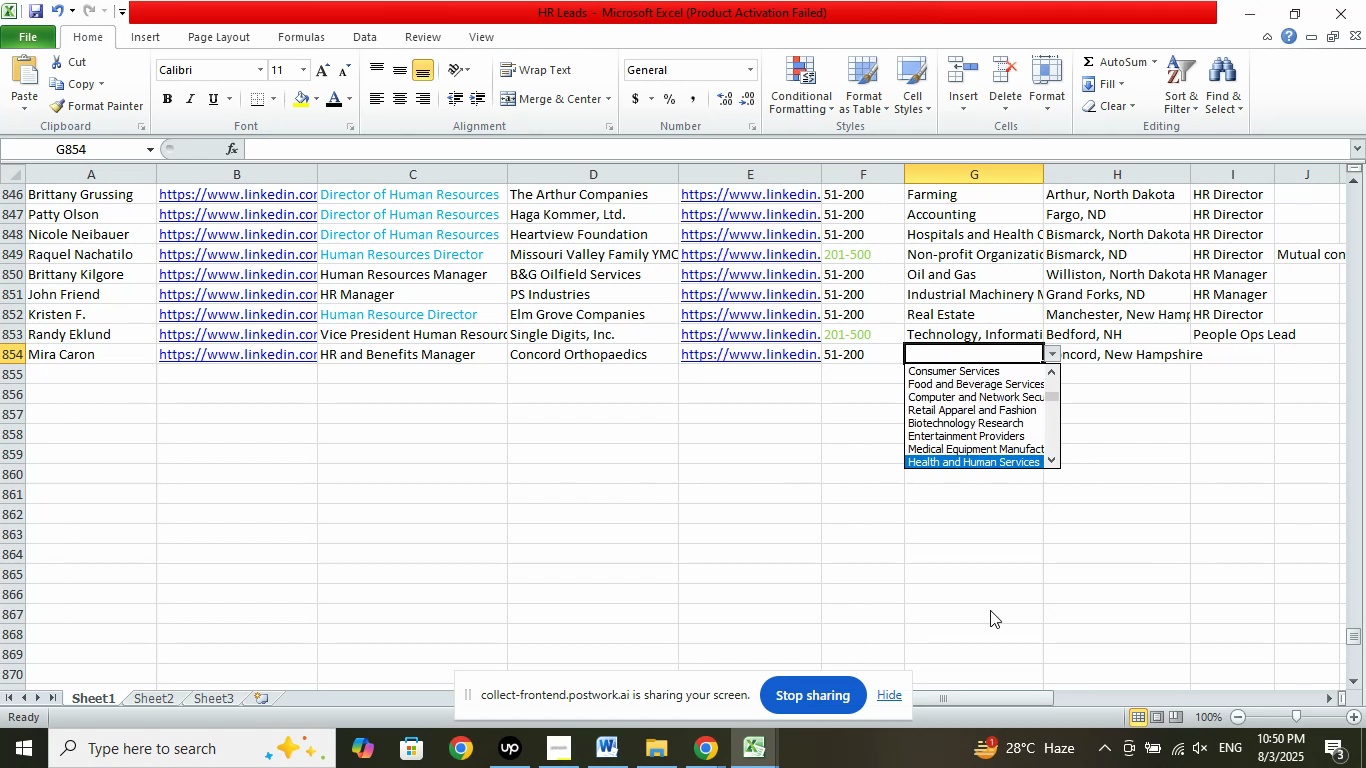 
key(ArrowDown)
 